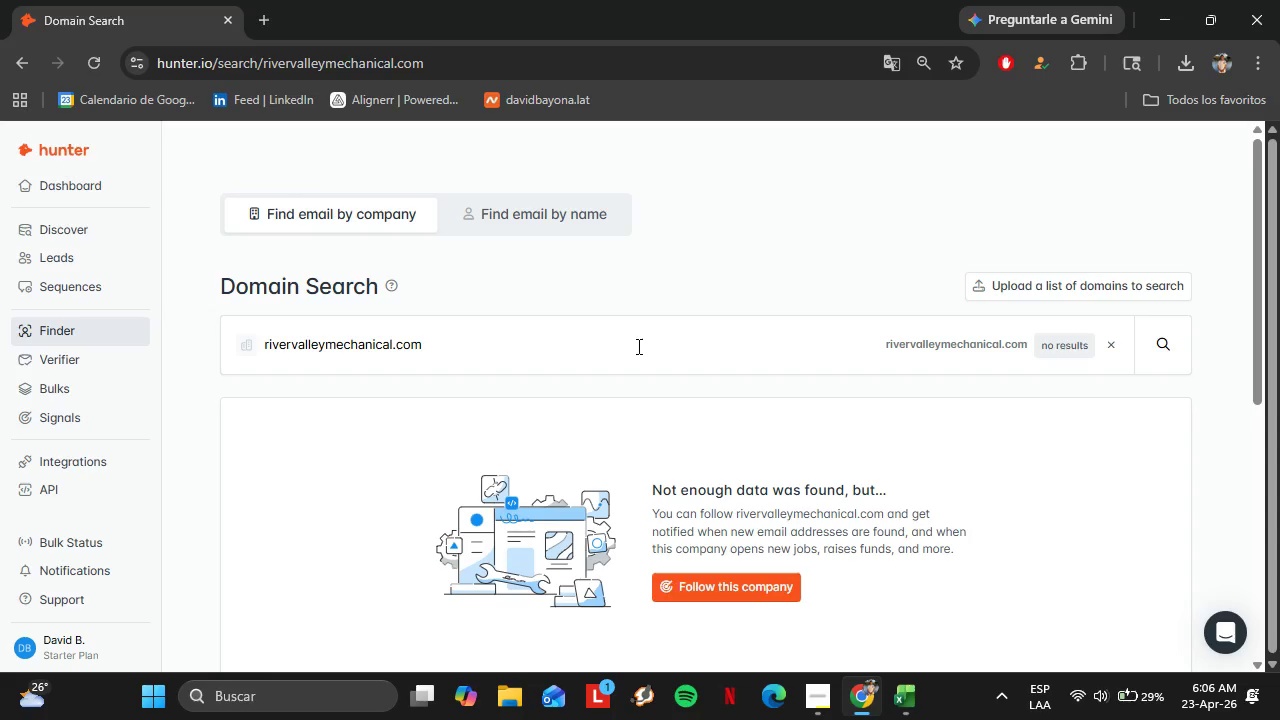 
double_click([615, 338])
 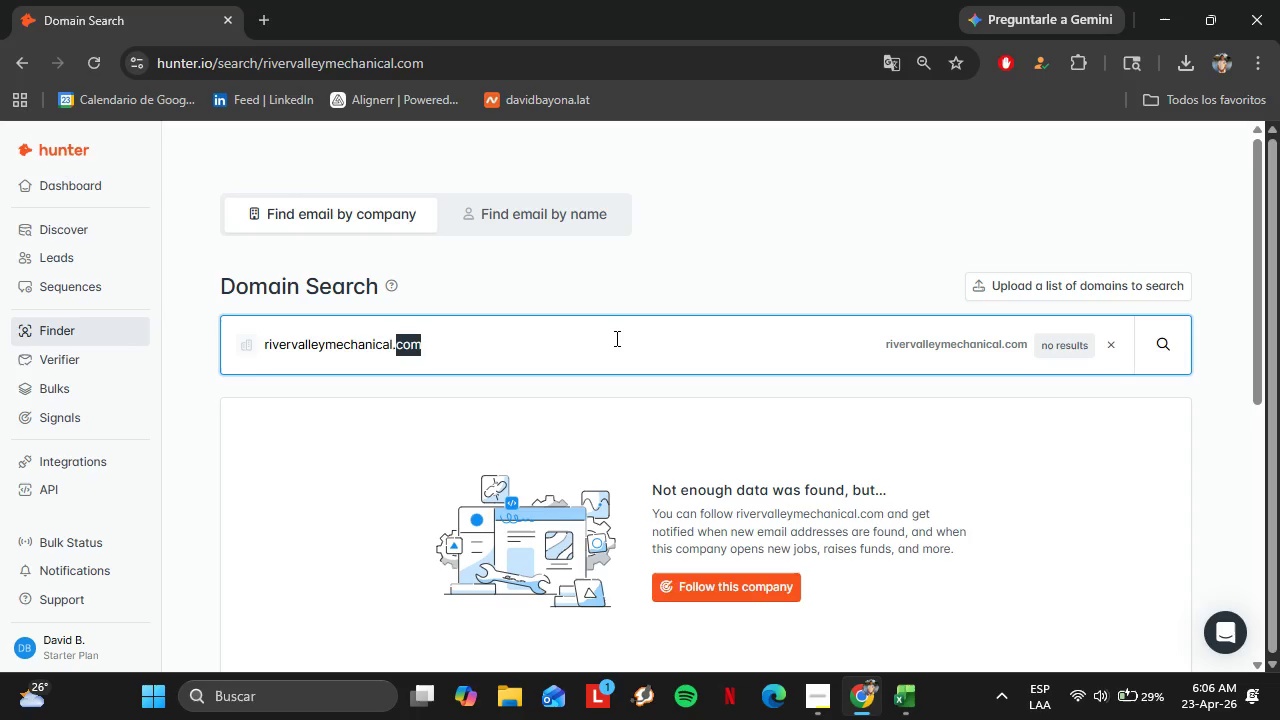 
triple_click([615, 338])
 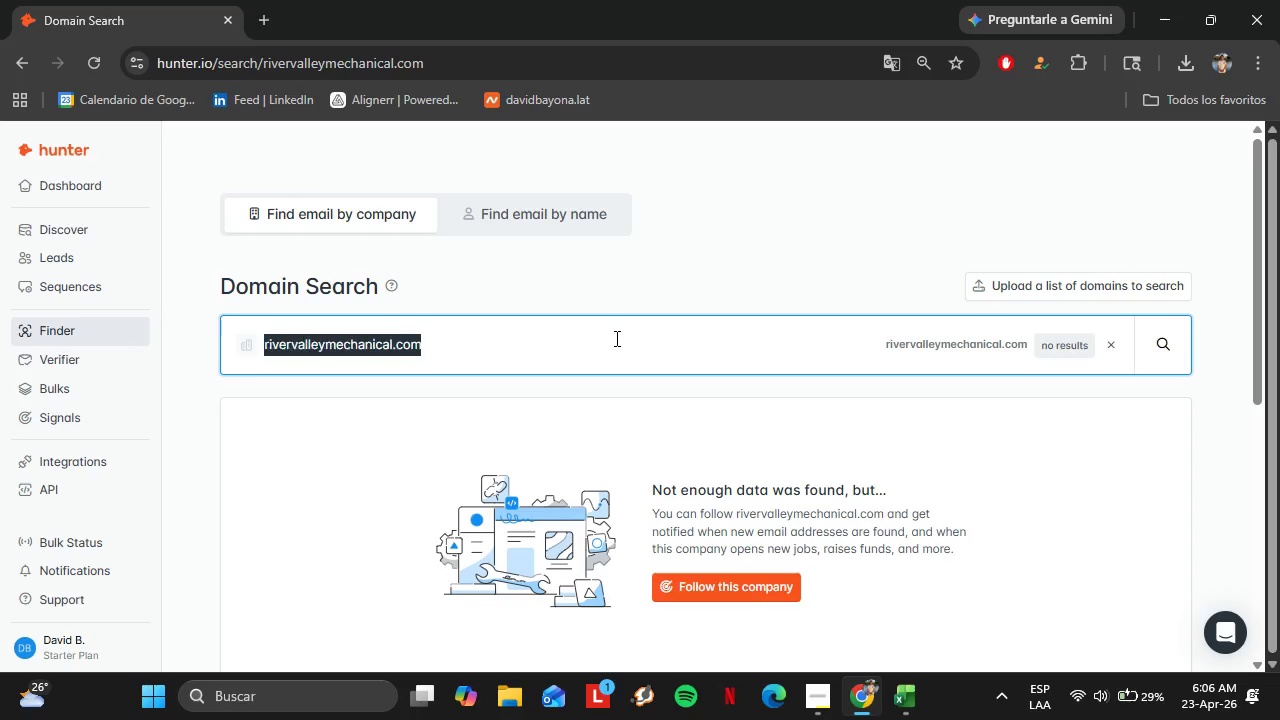 
triple_click([615, 338])
 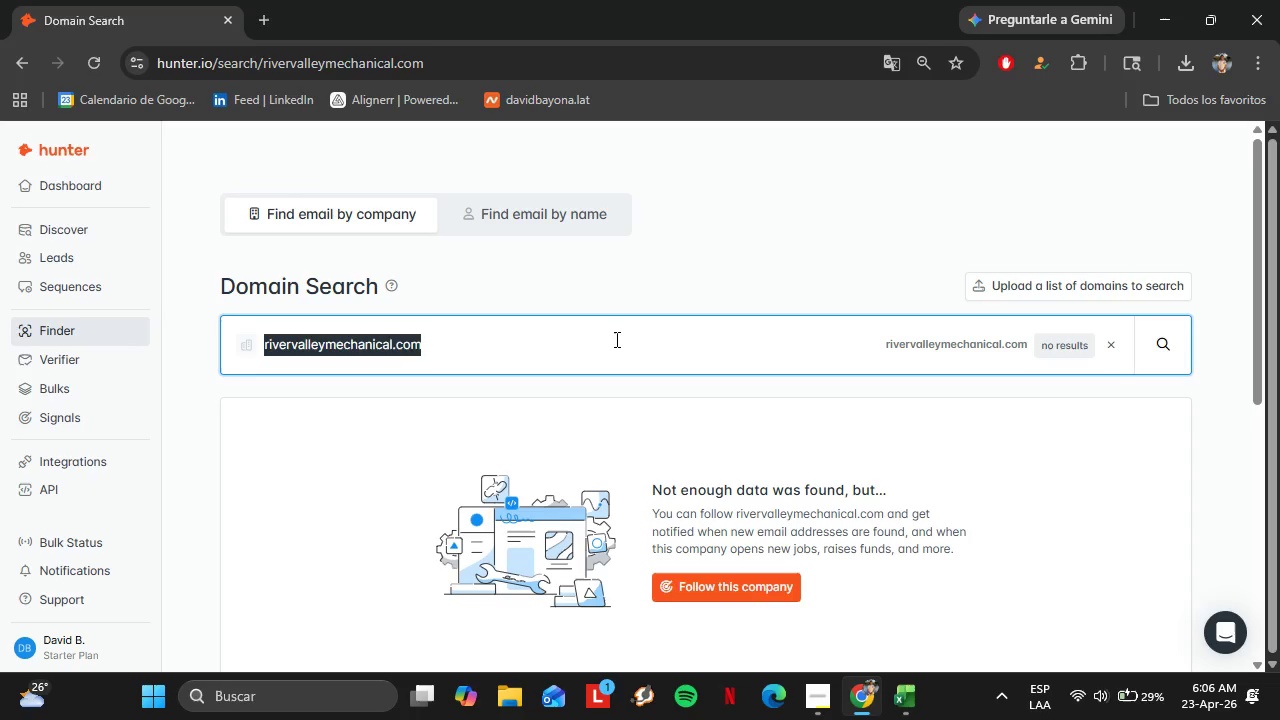 
key(Control+V)
 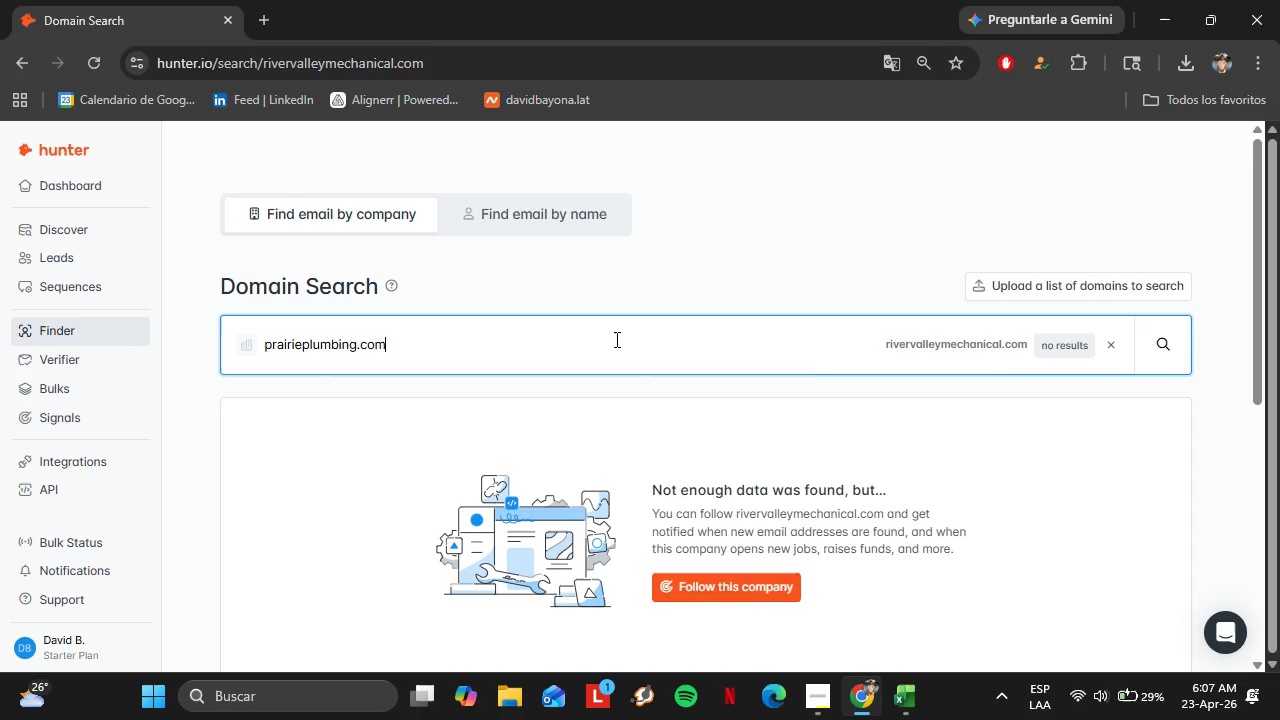 
key(Enter)
 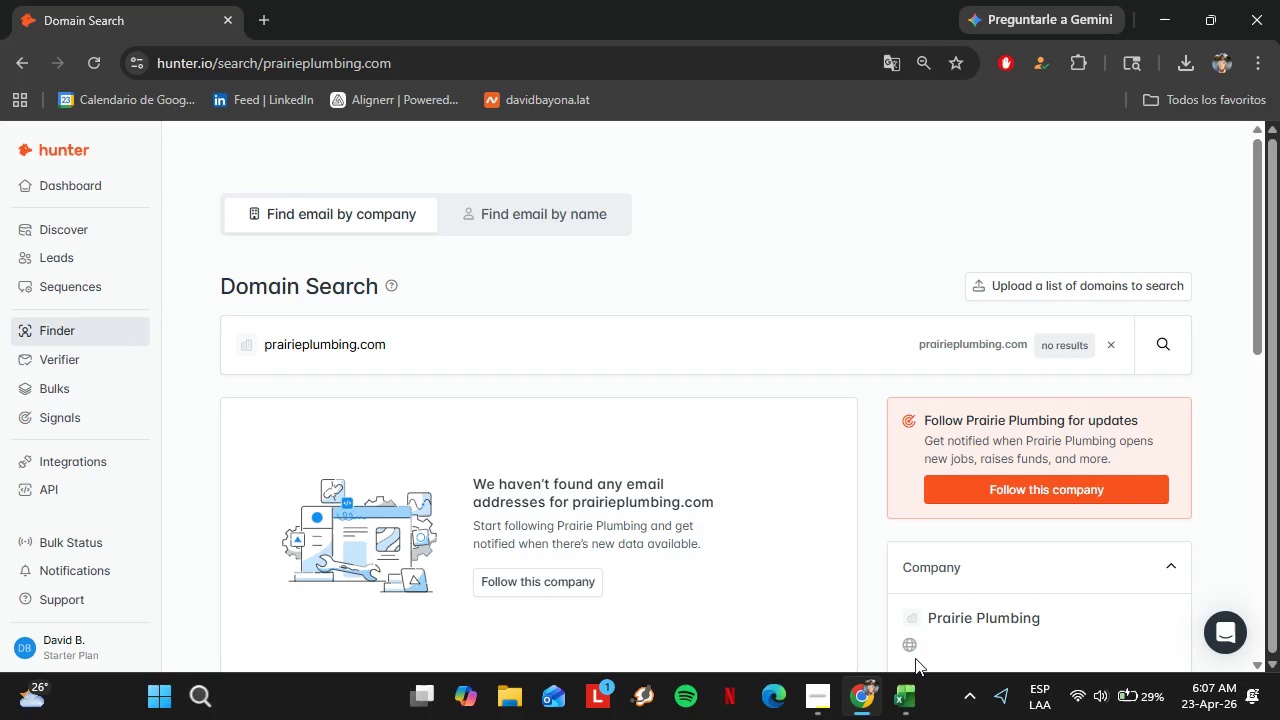 
left_click([908, 688])
 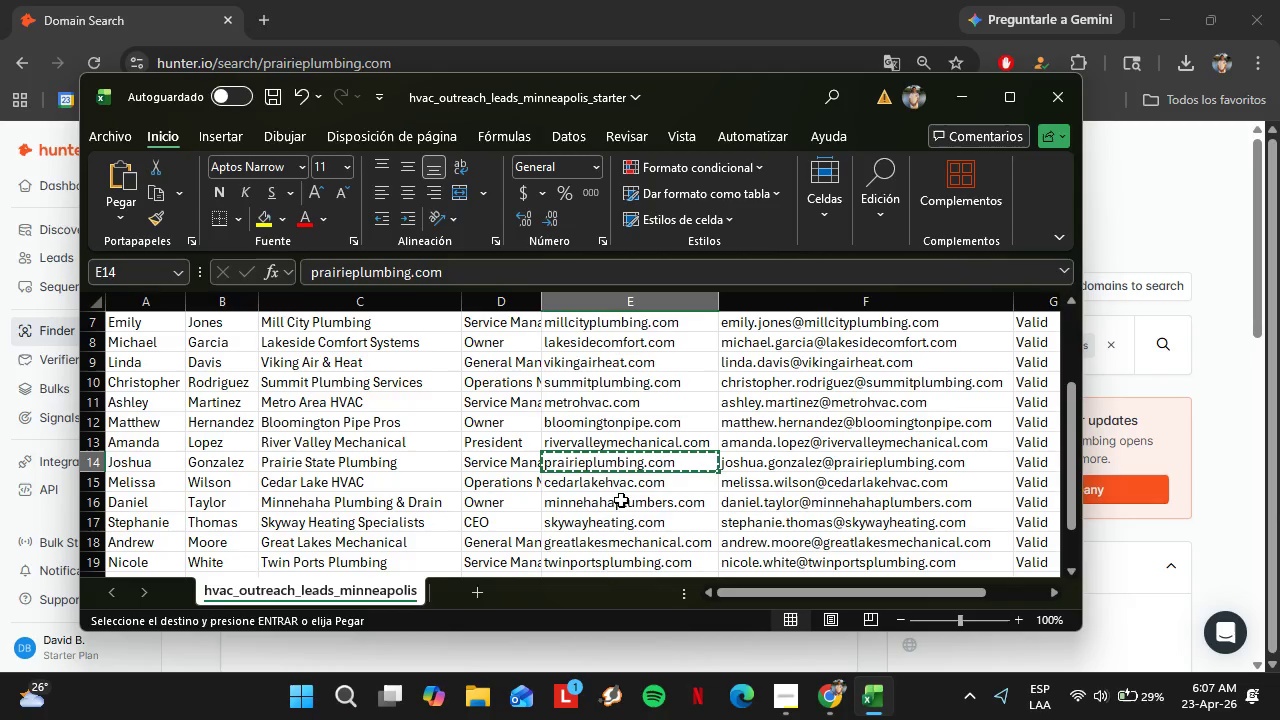 
left_click([614, 487])
 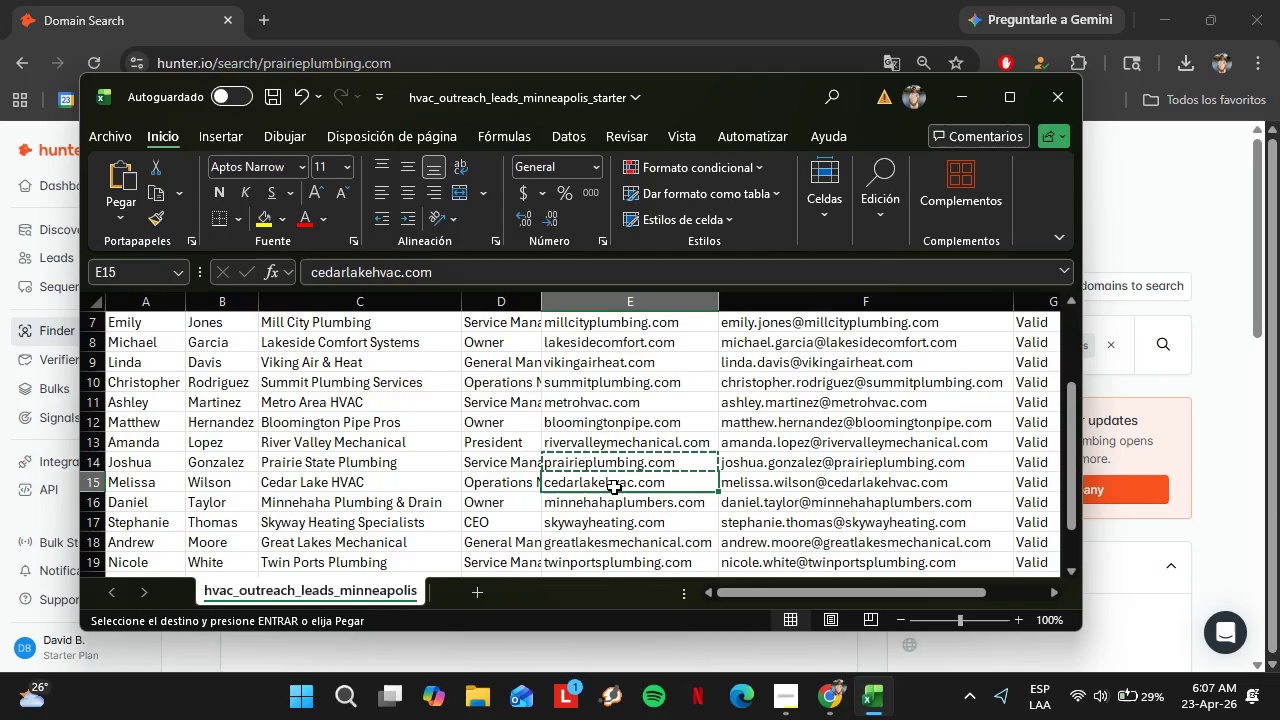 
key(Control+C)
 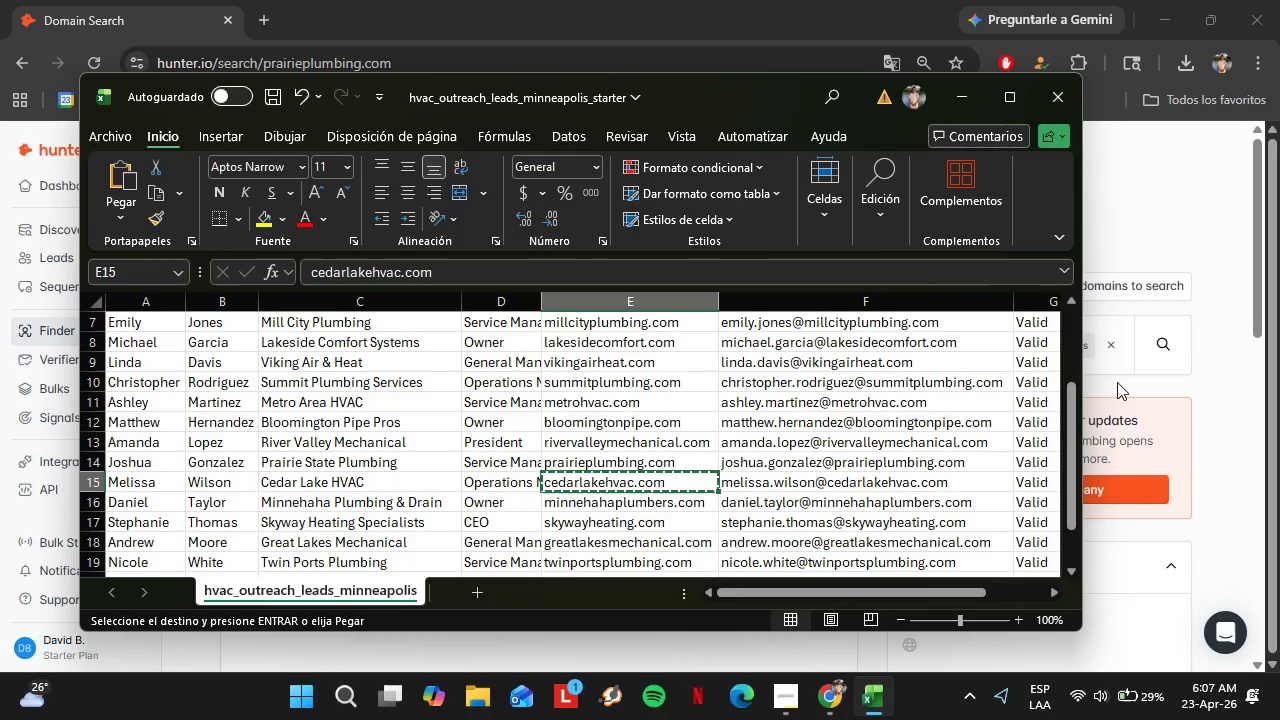 
left_click([1115, 378])
 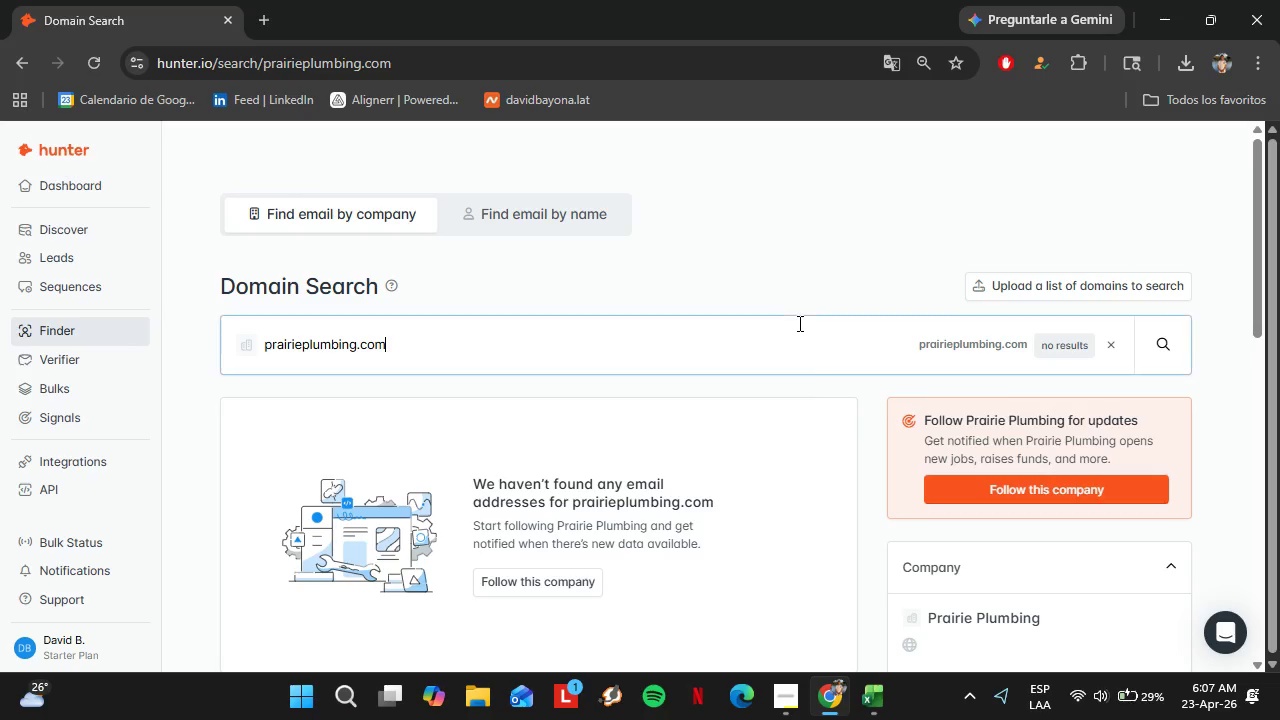 
triple_click([798, 323])
 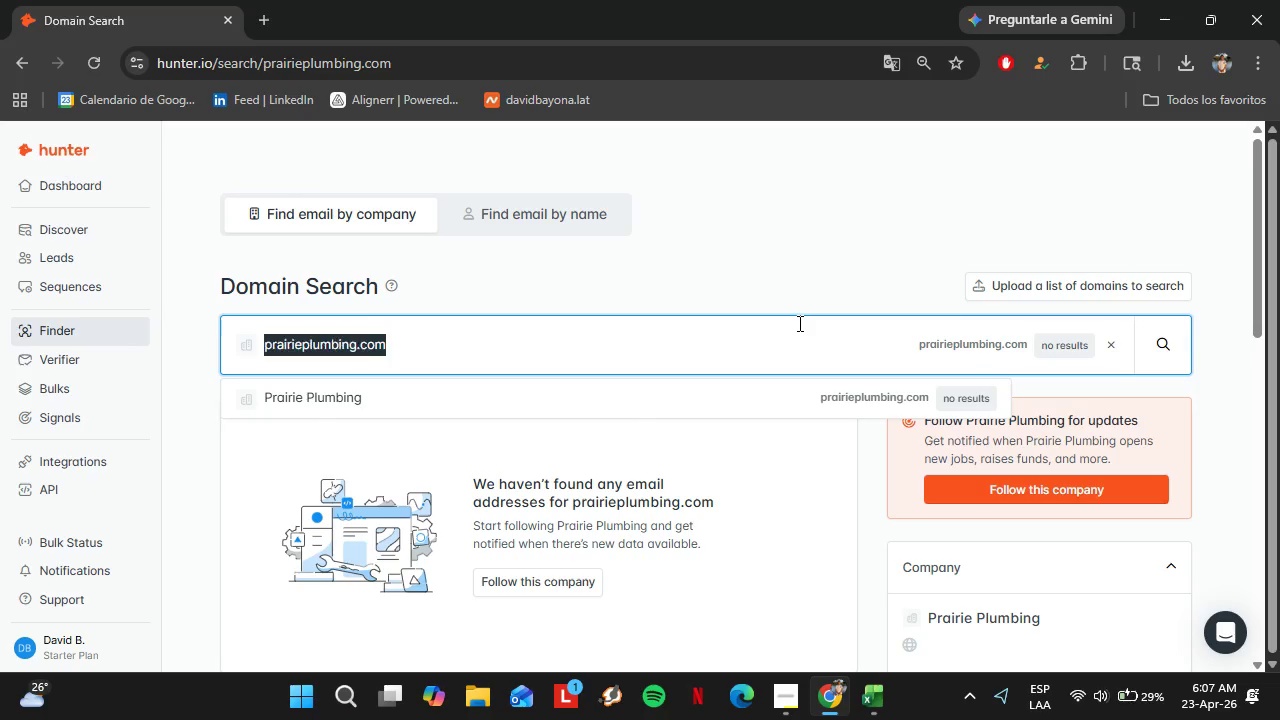 
triple_click([798, 323])
 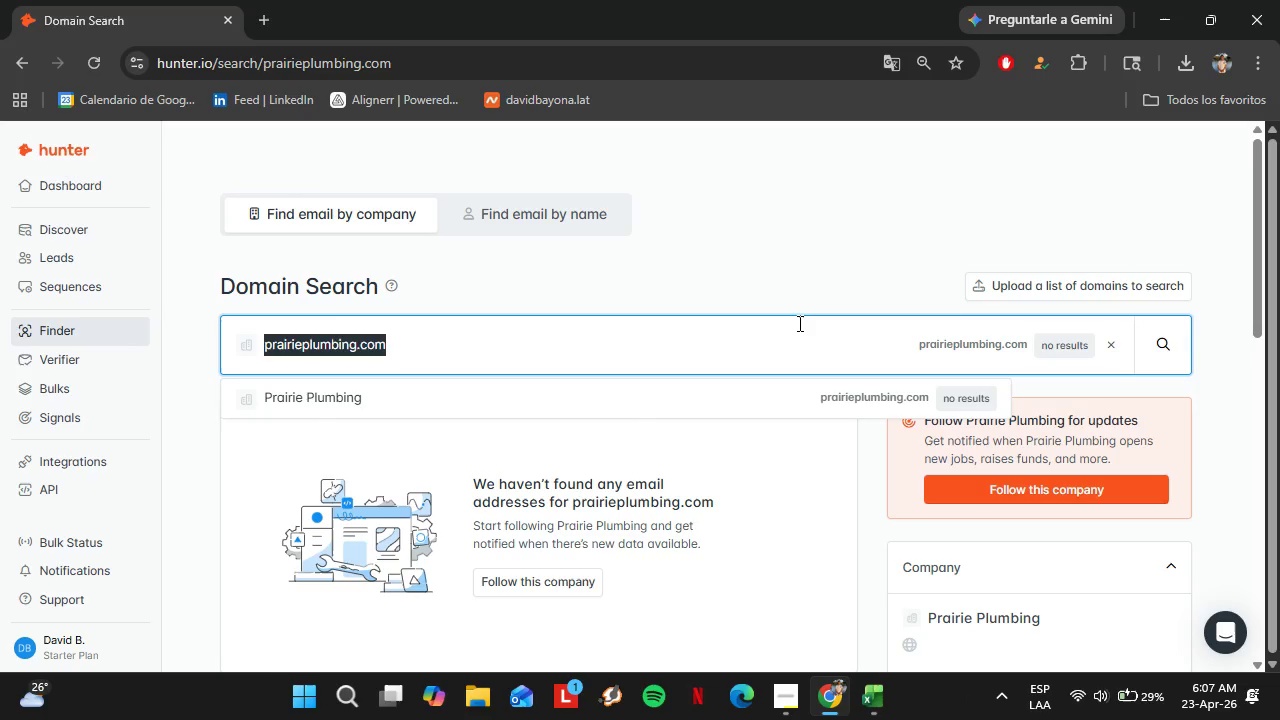 
key(Control+V)
 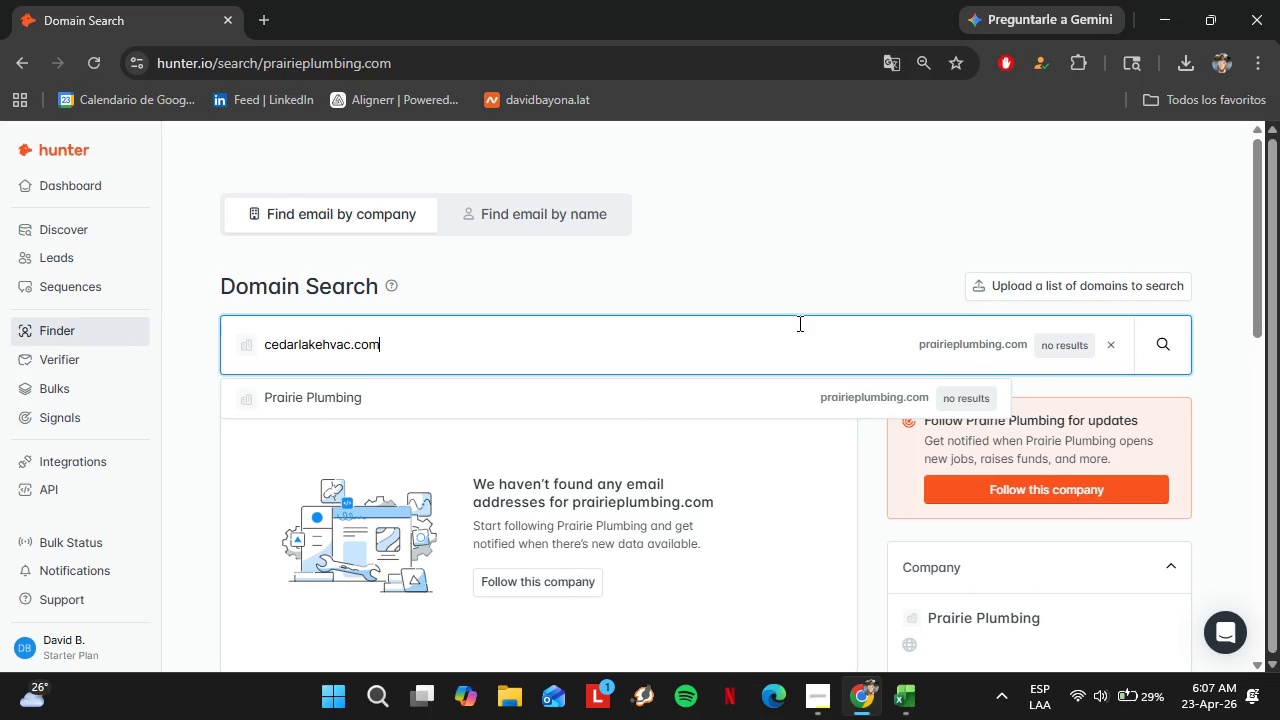 
key(Enter)
 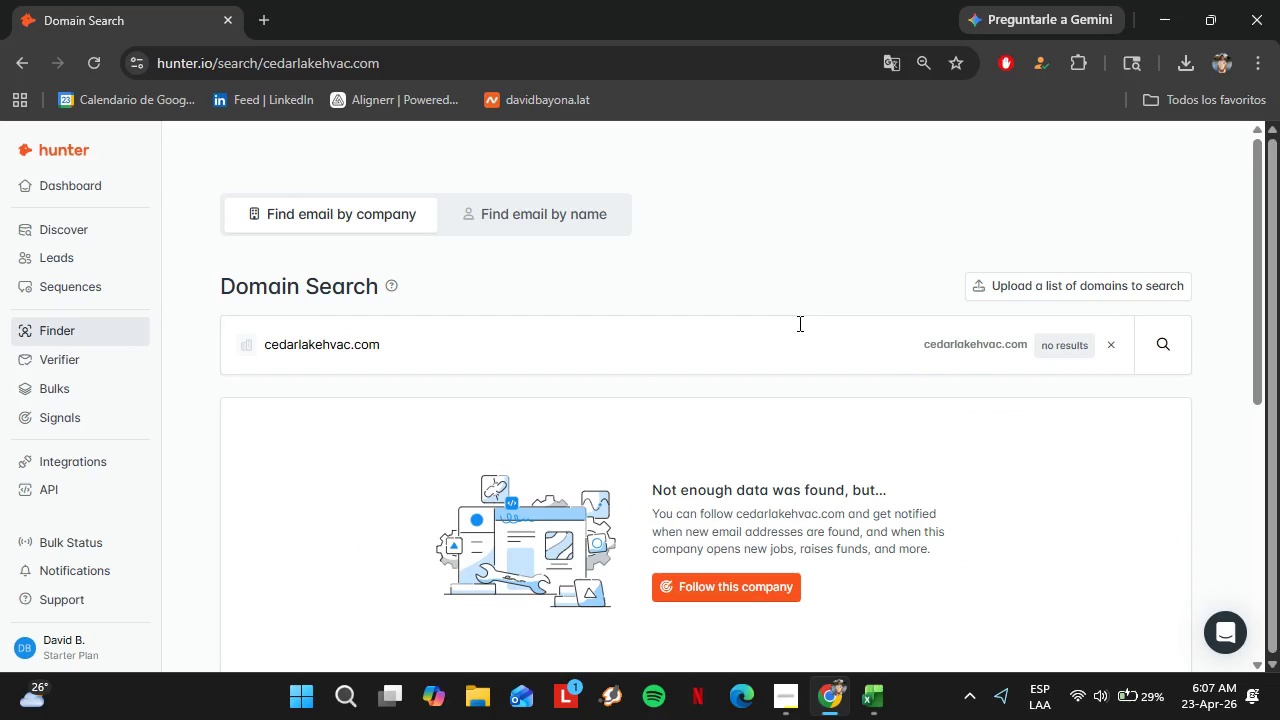 
wait(6.92)
 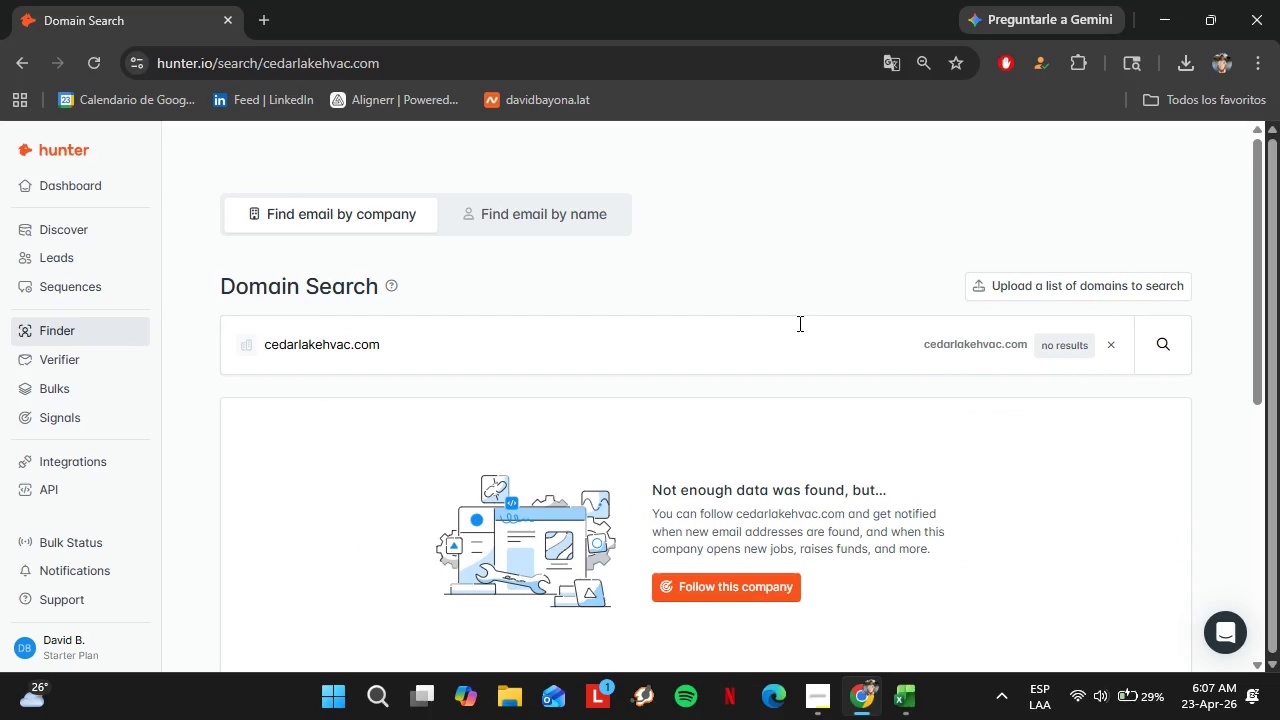 
left_click([886, 682])
 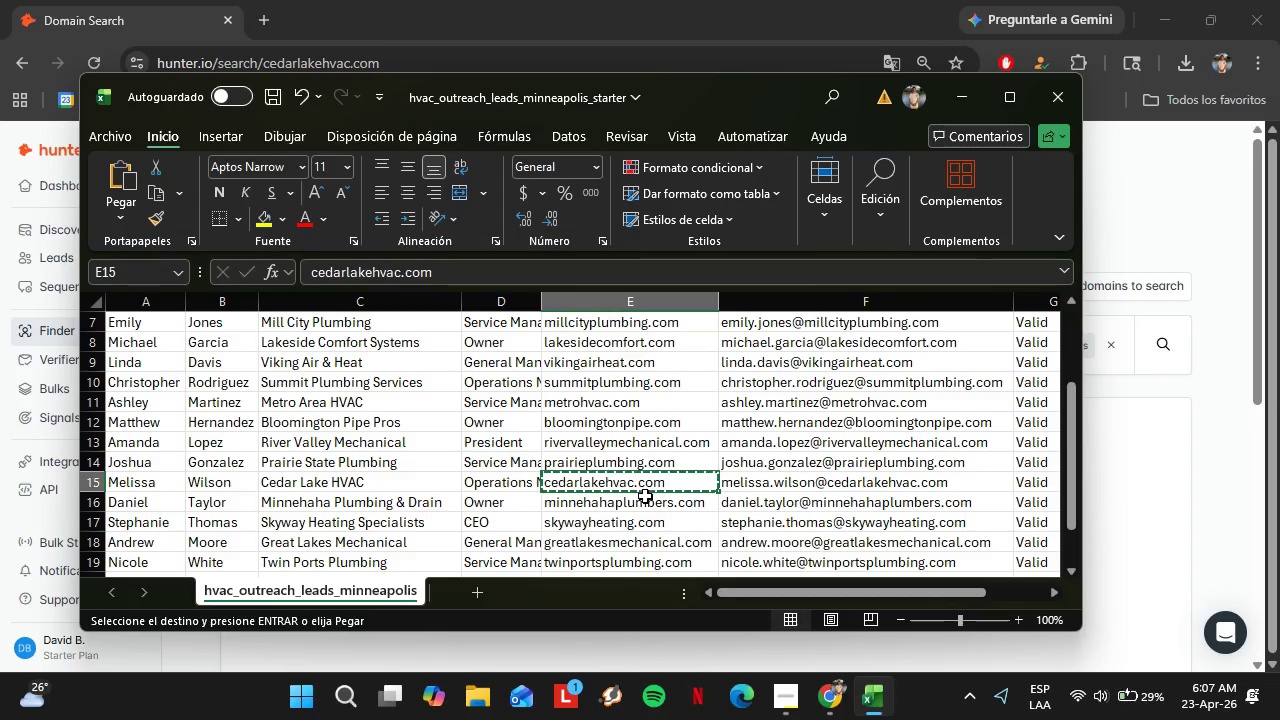 
left_click([628, 509])
 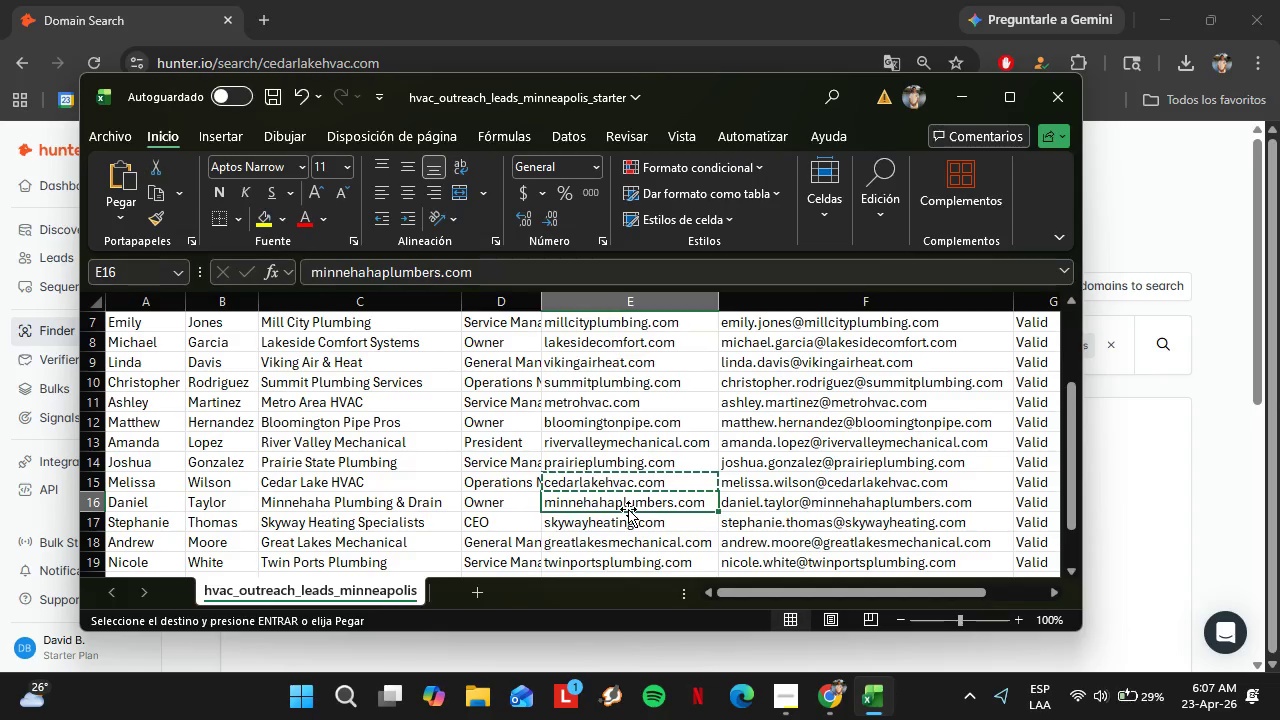 
key(Control+C)
 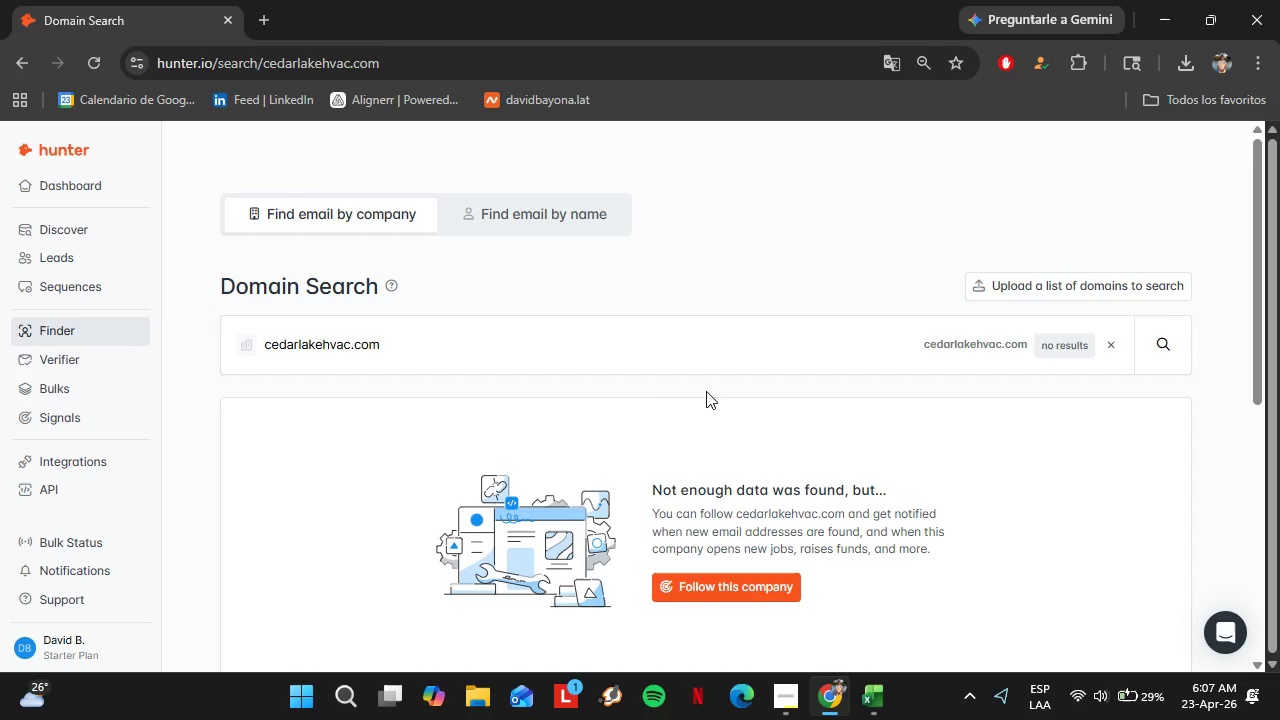 
left_click([661, 378])
 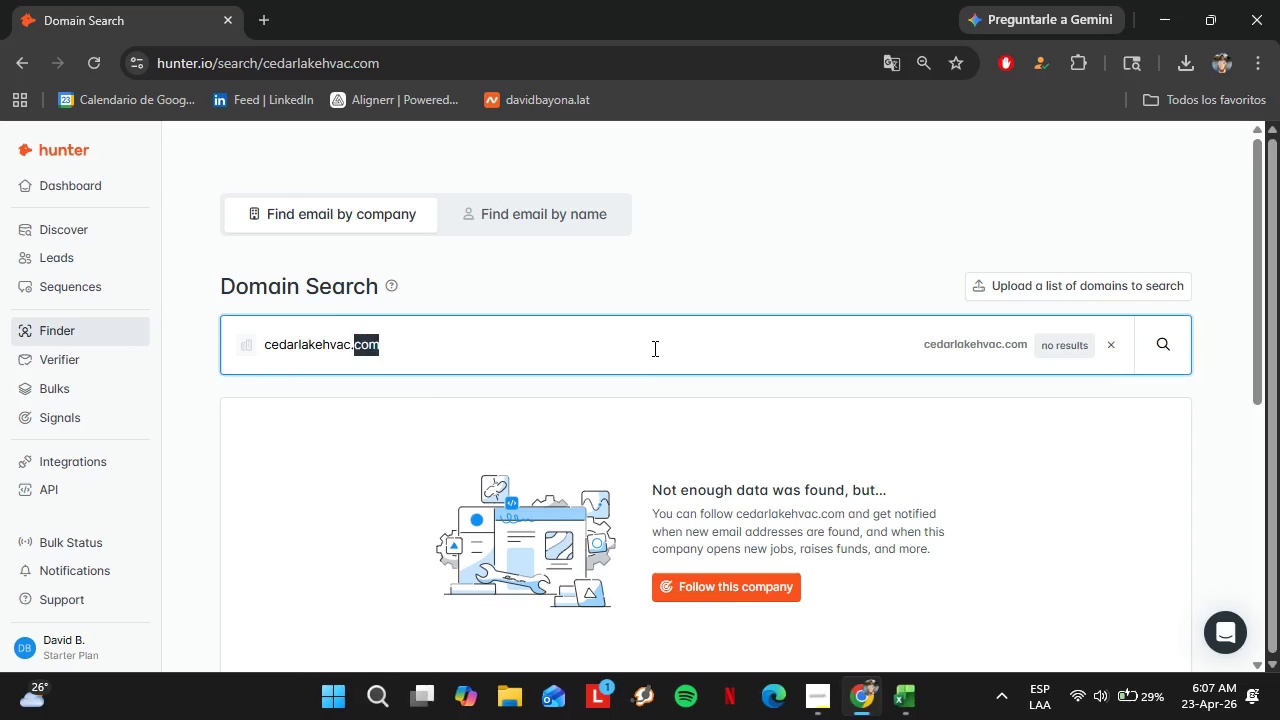 
triple_click([653, 348])
 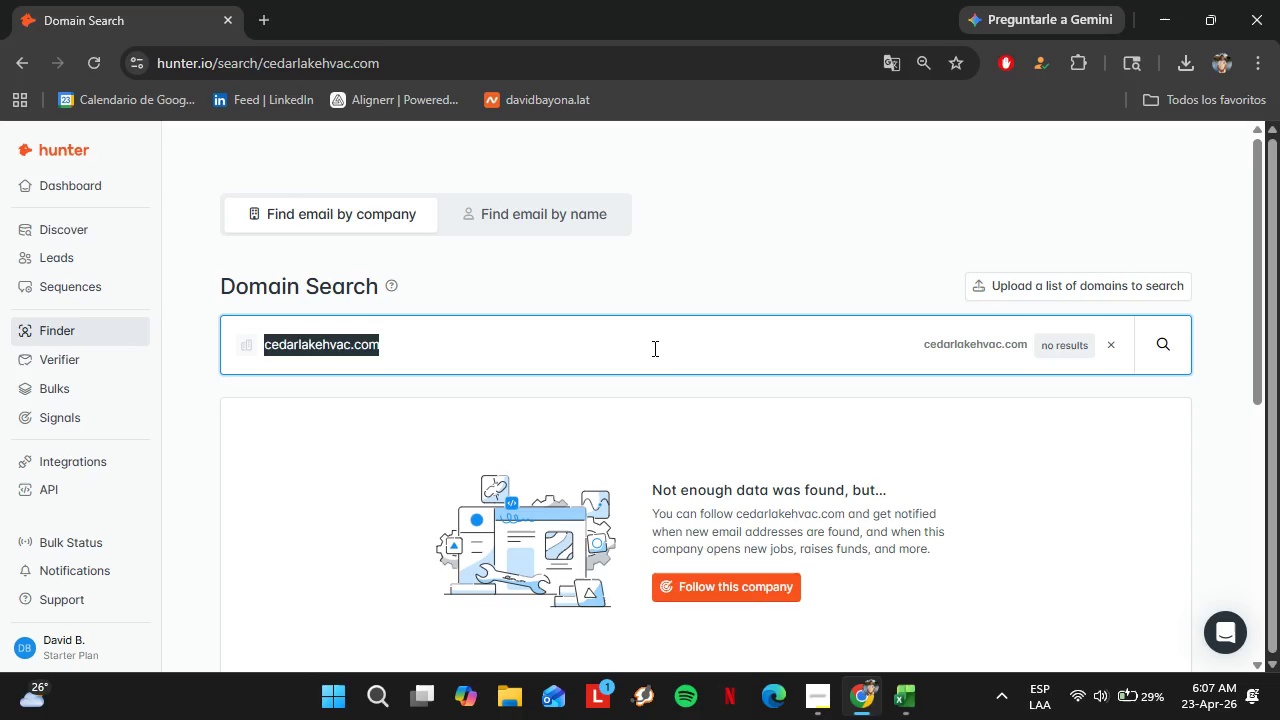 
triple_click([653, 348])
 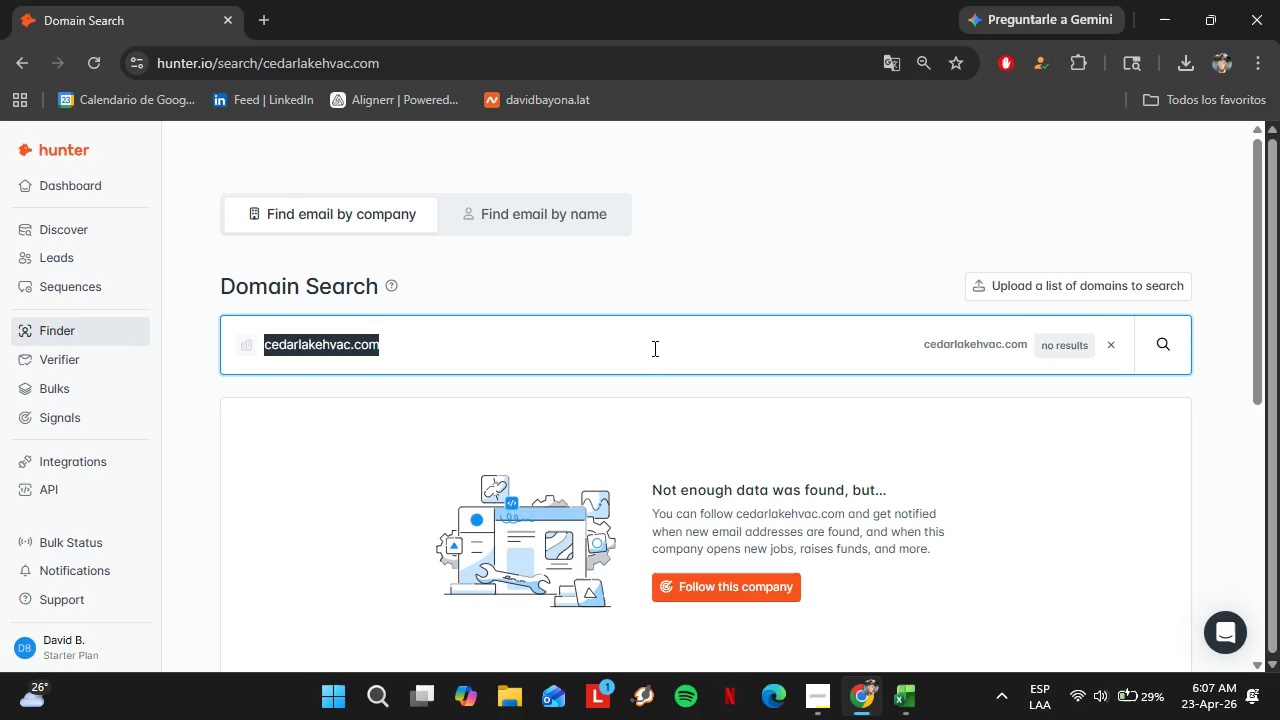 
key(Control+V)
 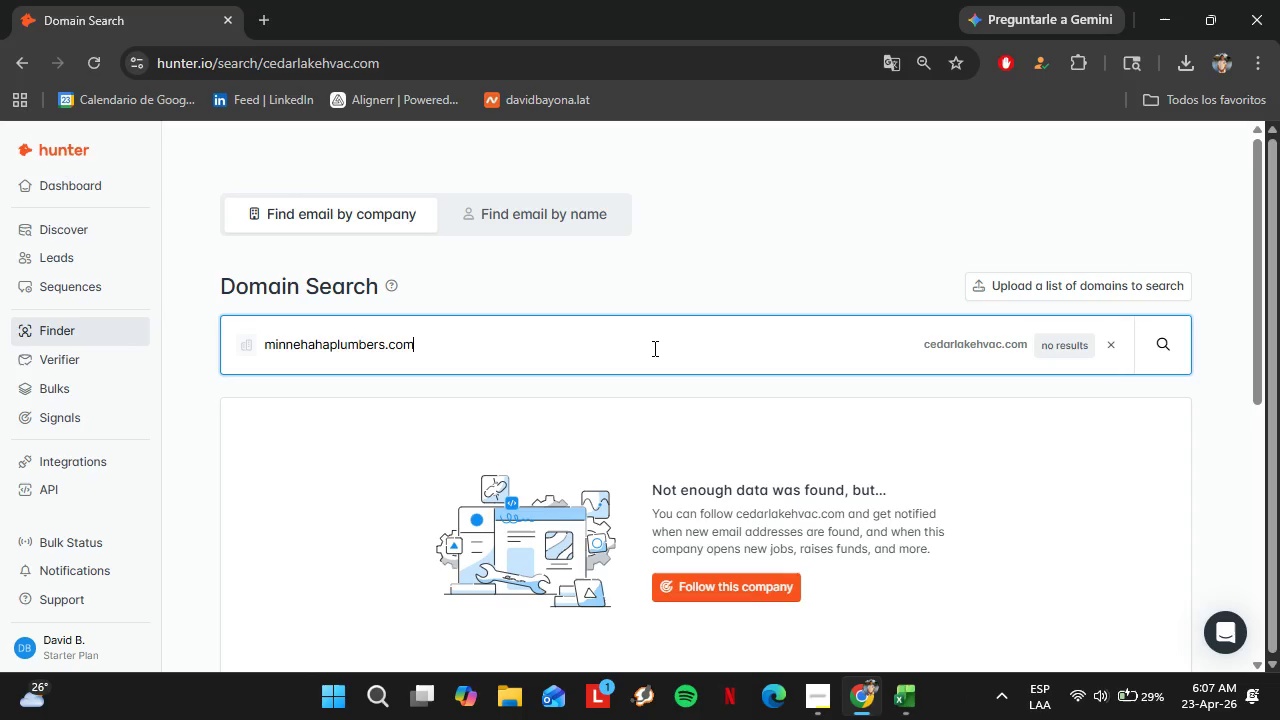 
key(Enter)
 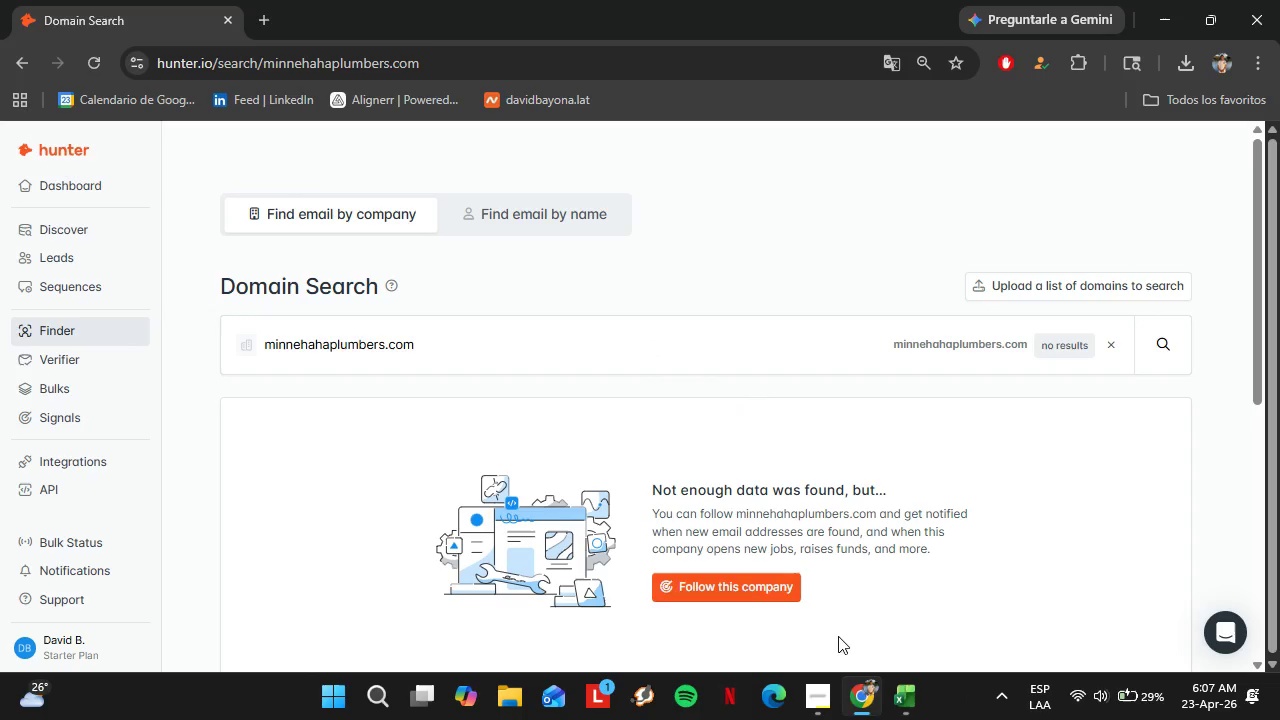 
left_click([908, 694])
 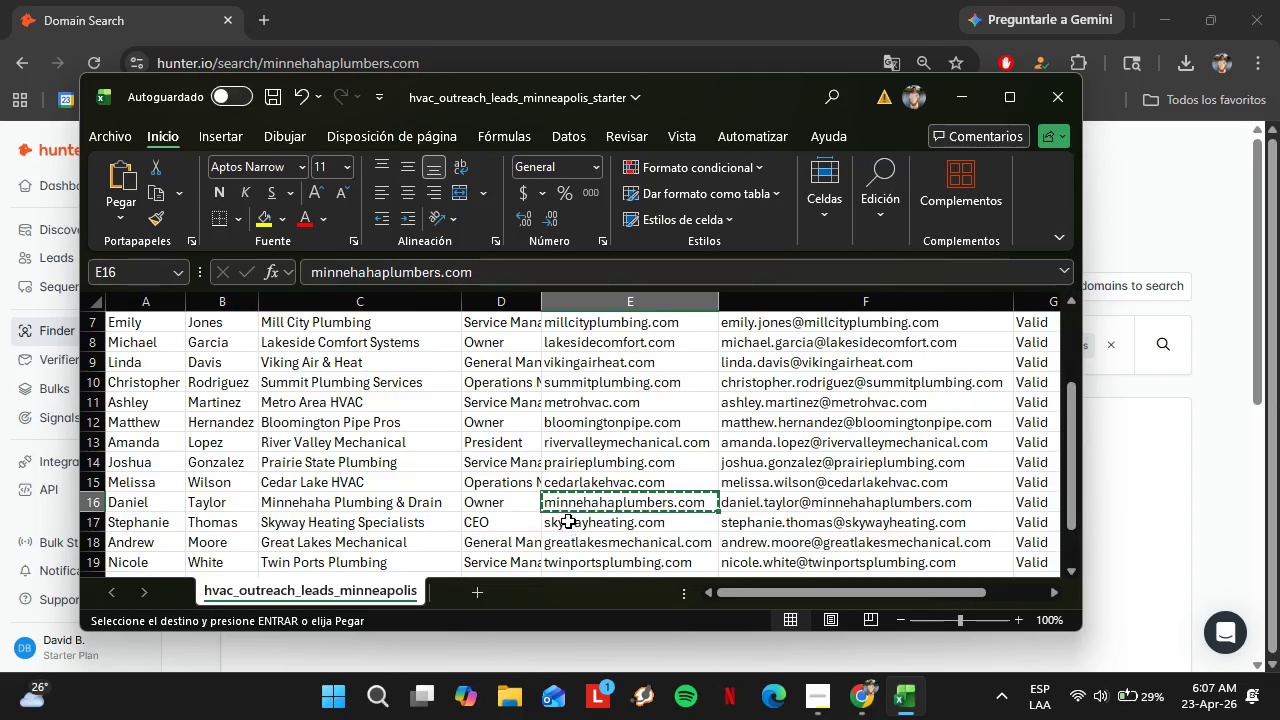 
scroll: coordinate [564, 490], scroll_direction: down, amount: 2.0
 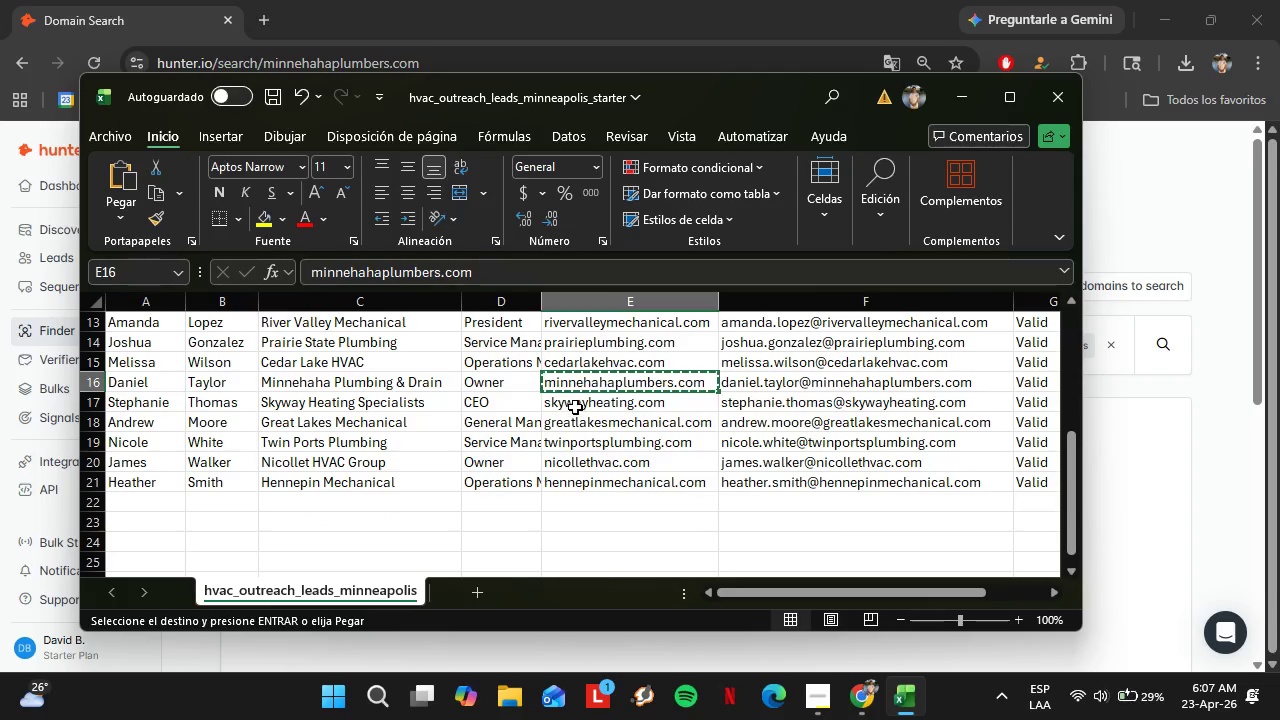 
left_click([575, 406])
 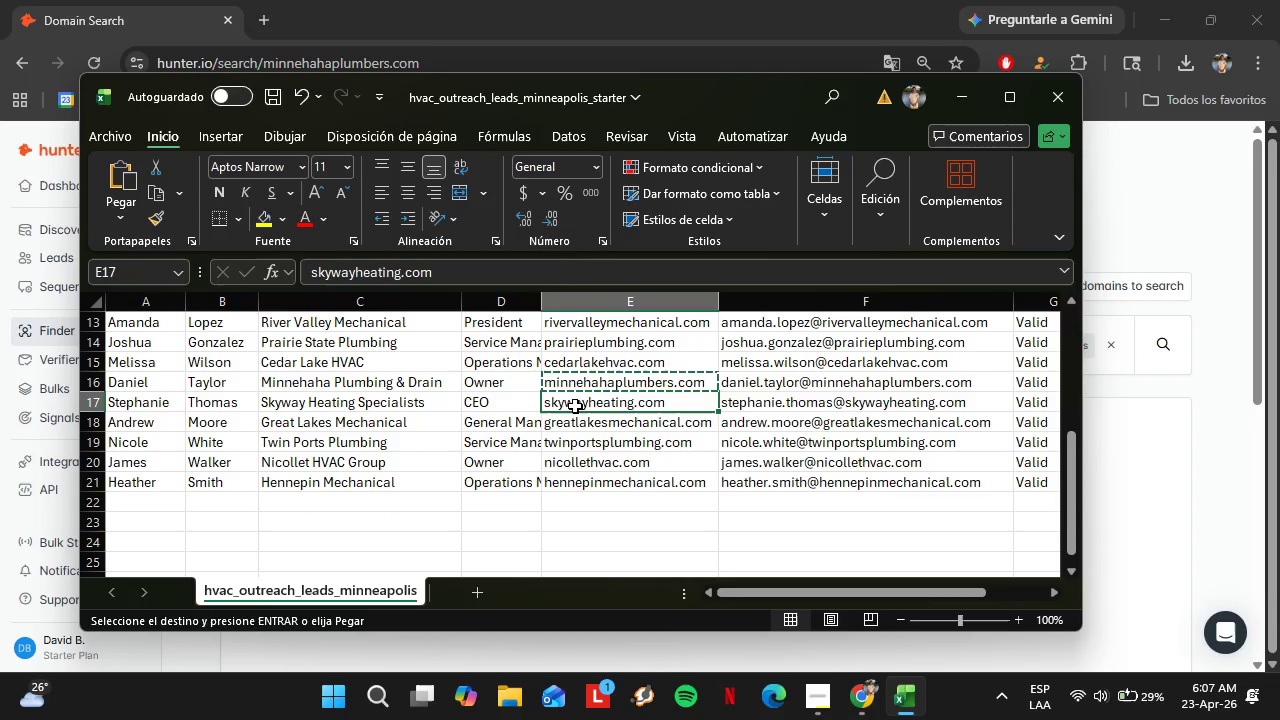 
key(Control+C)
 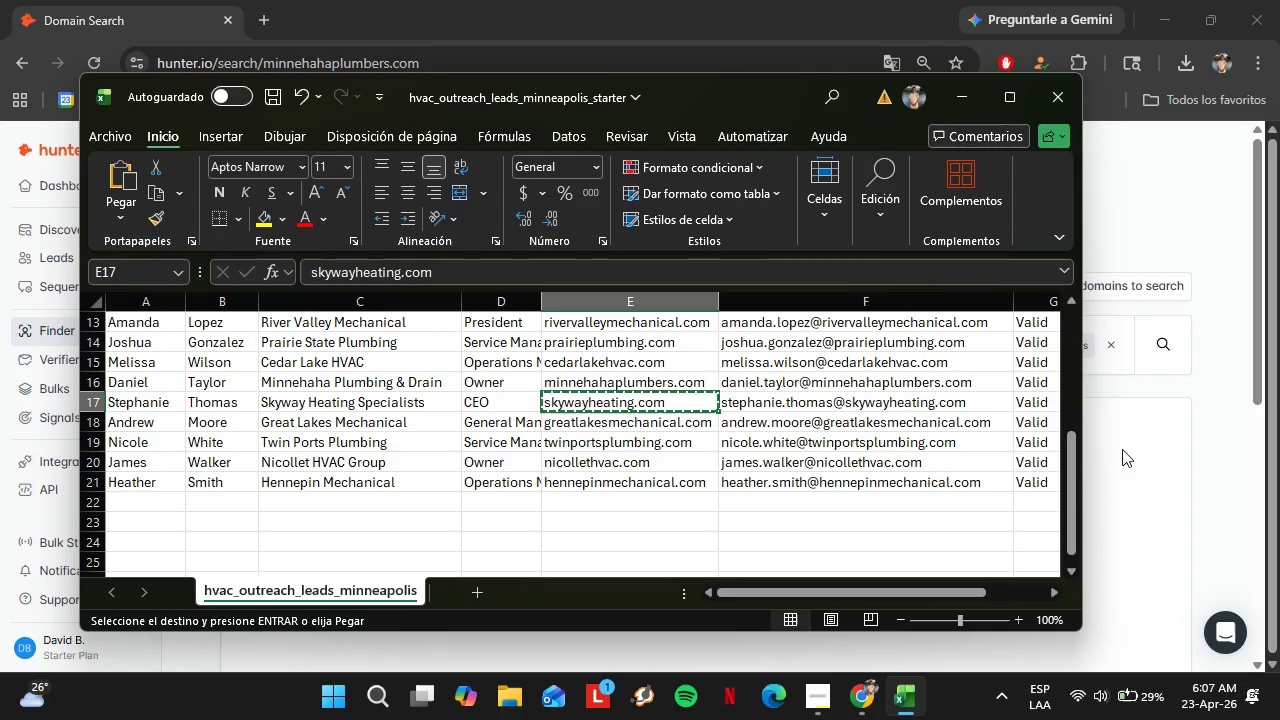 
left_click([1115, 446])
 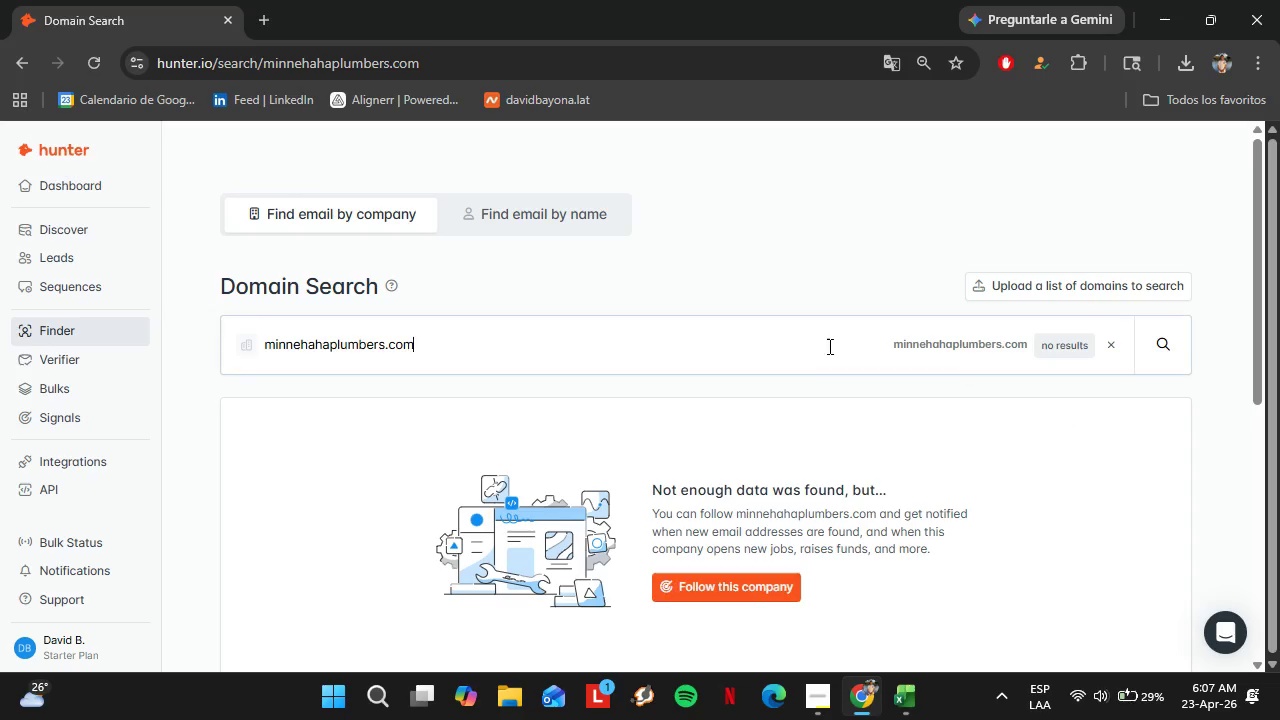 
double_click([828, 346])
 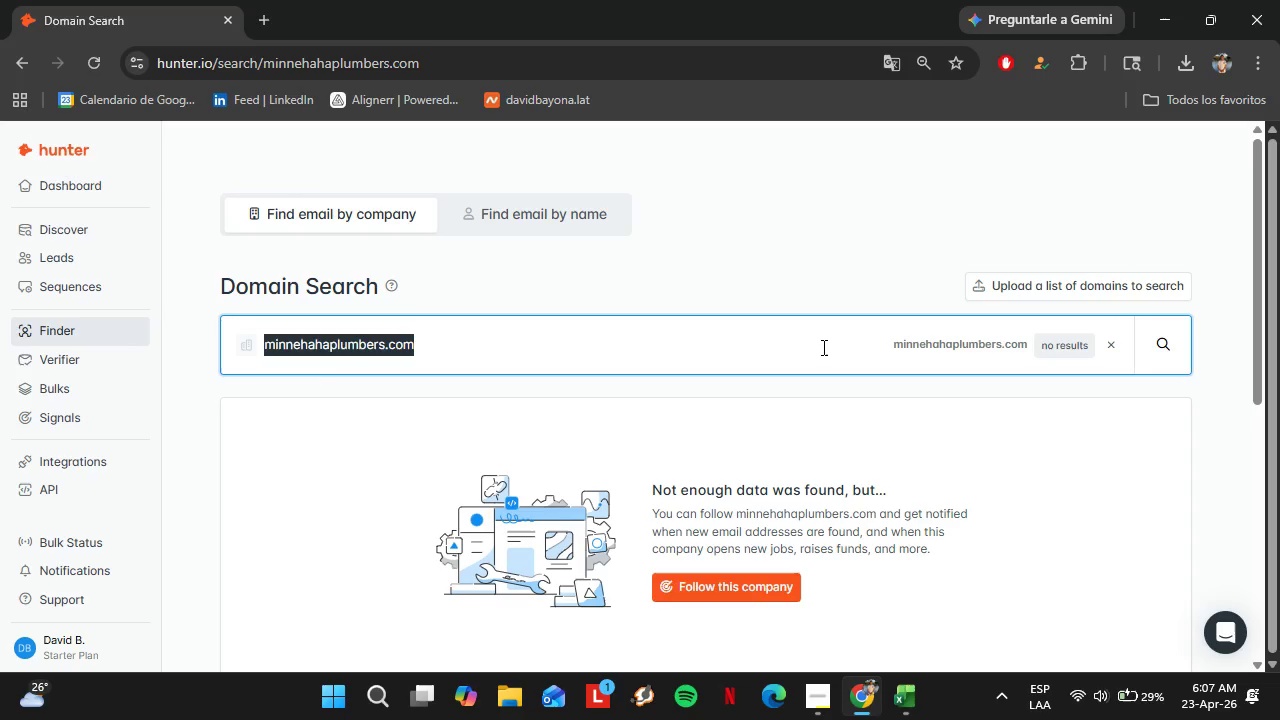 
key(Control+V)
 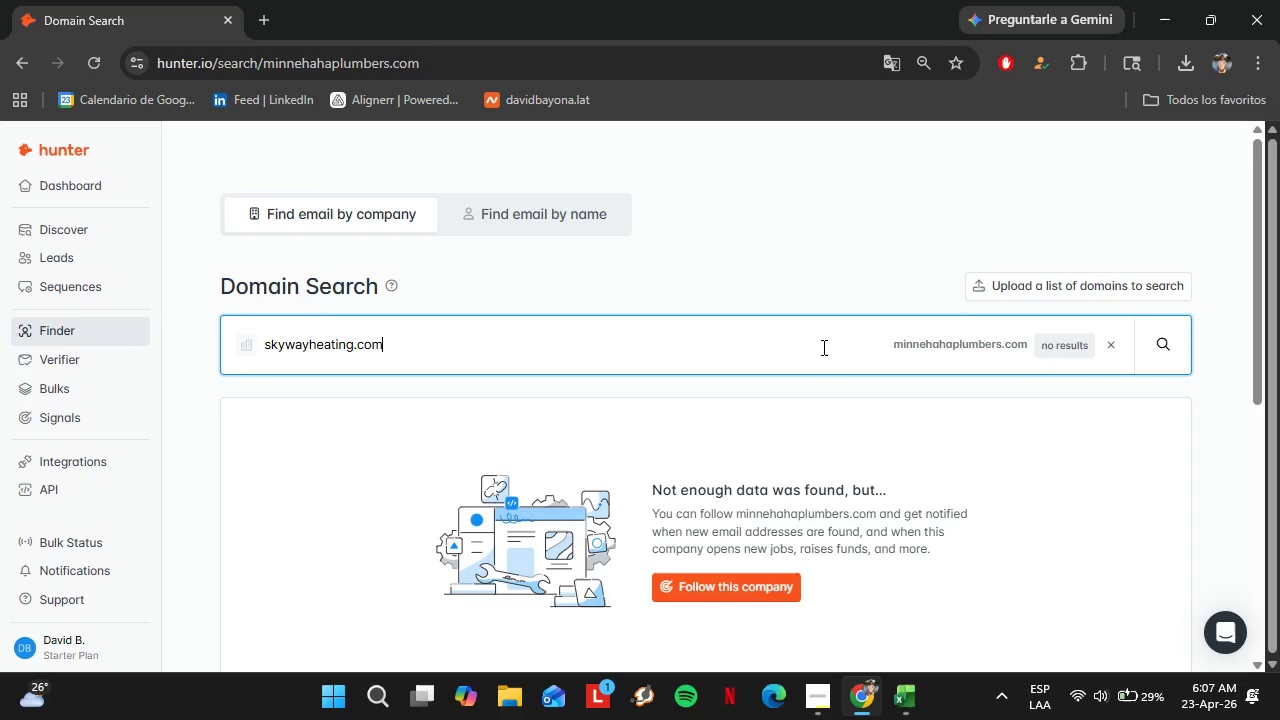 
key(Enter)
 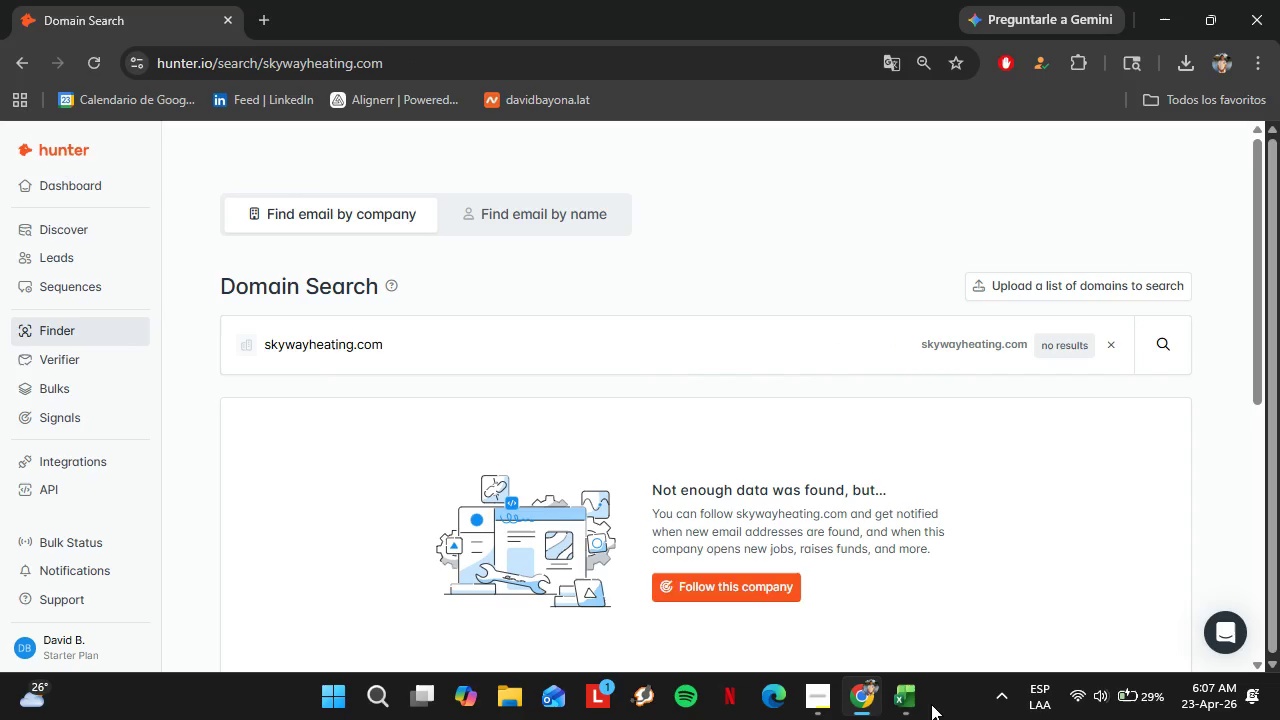 
left_click([912, 697])
 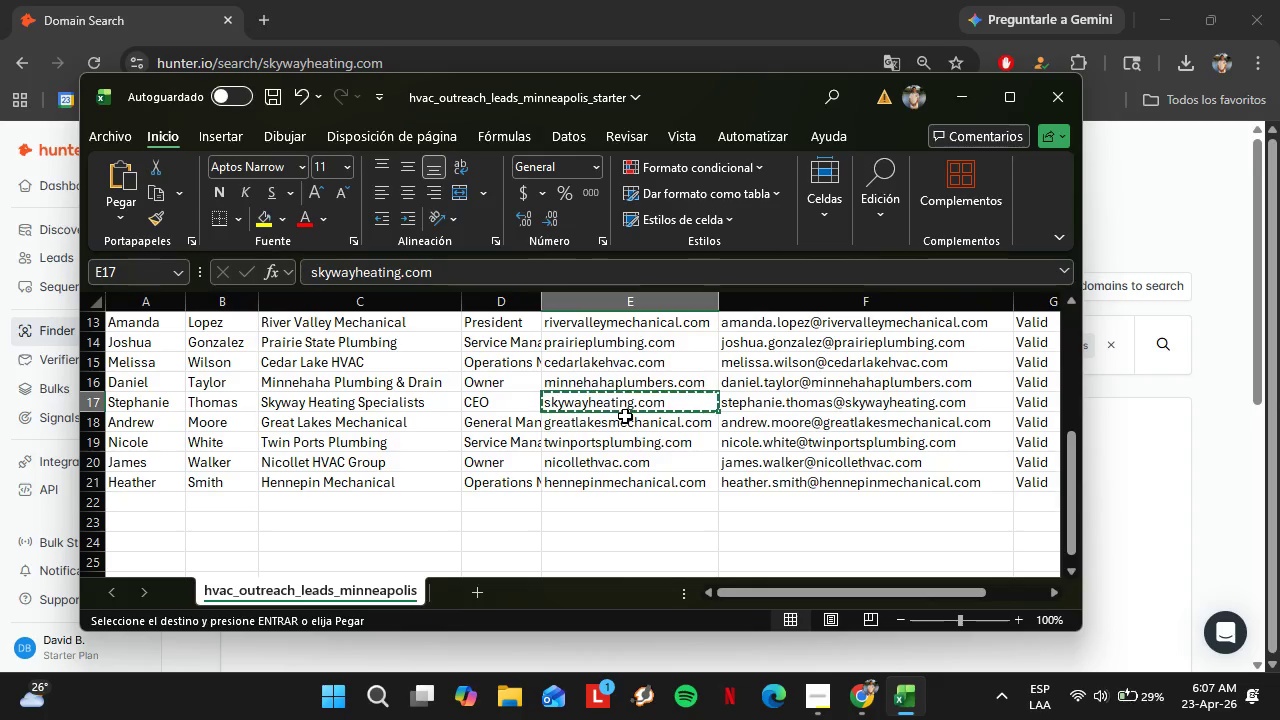 
left_click([624, 429])
 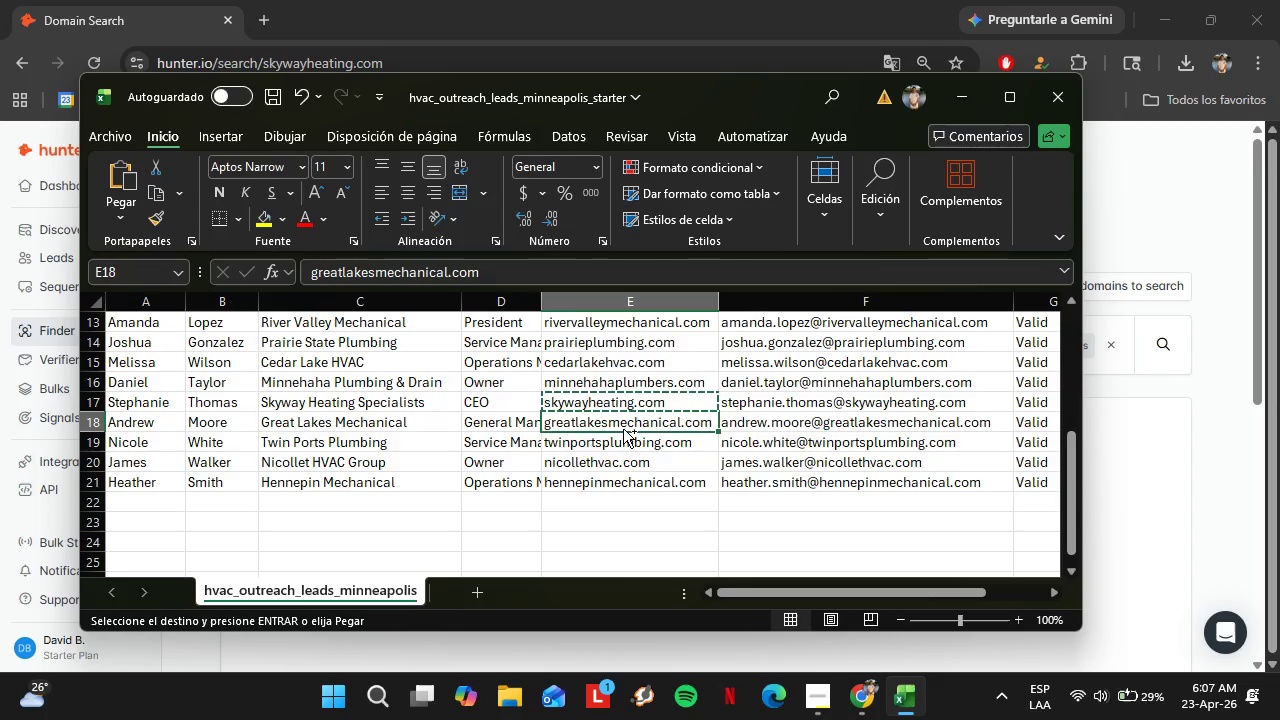 
key(Control+C)
 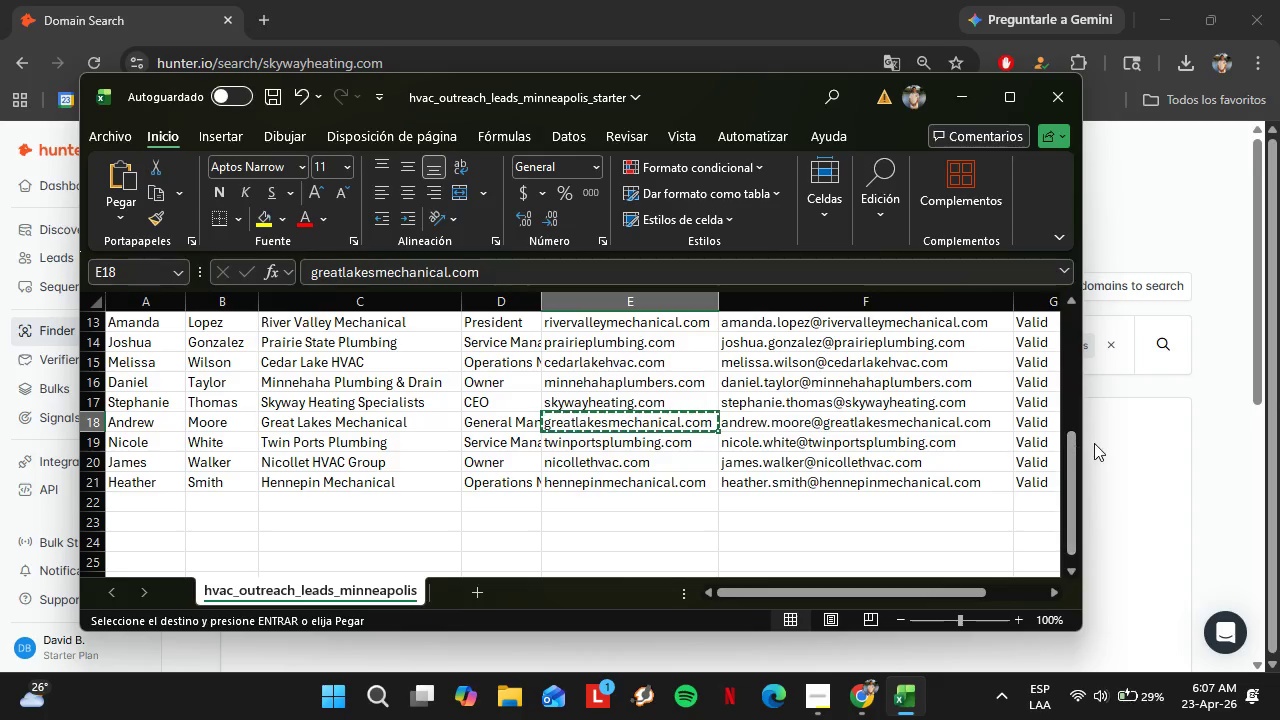 
left_click([1098, 442])
 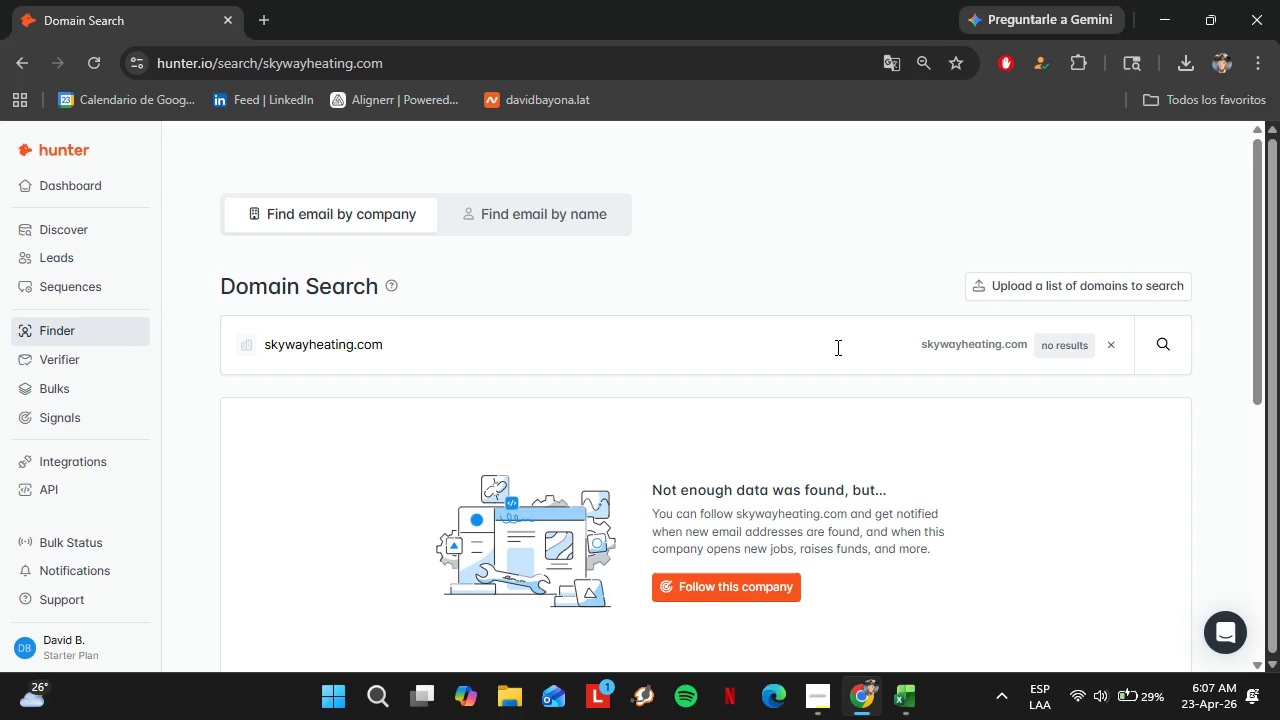 
double_click([836, 347])
 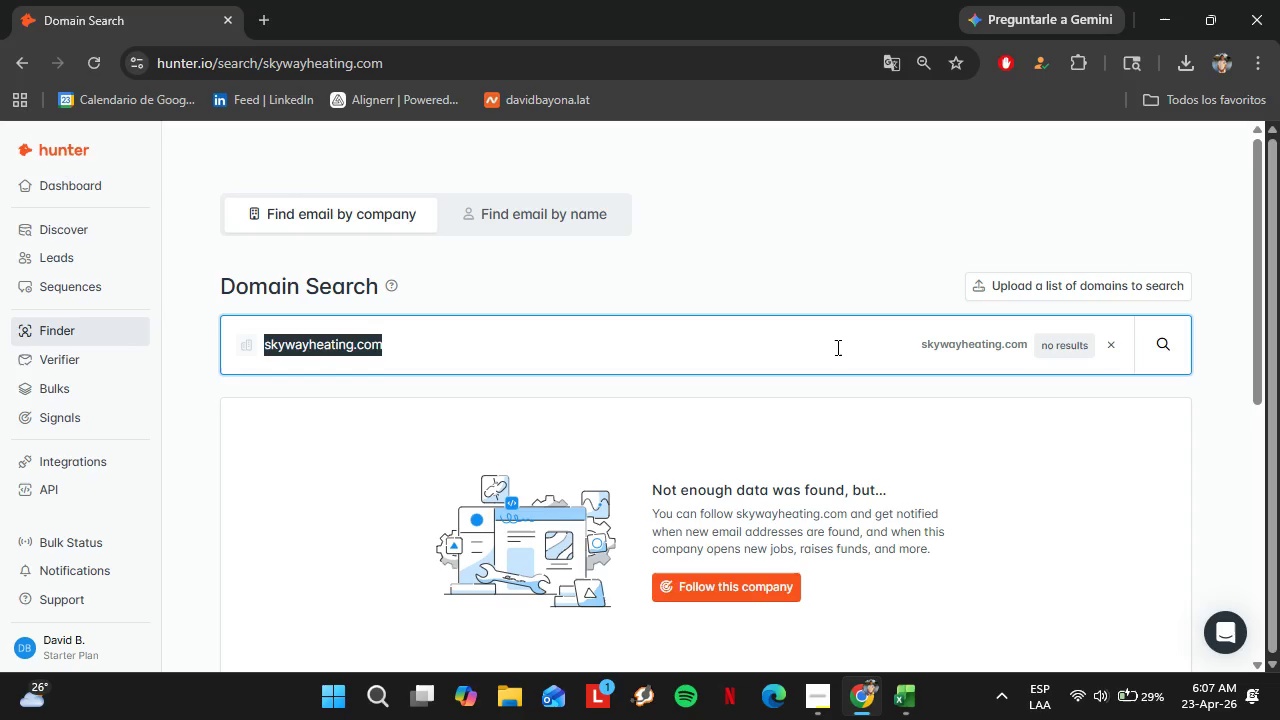 
triple_click([836, 347])
 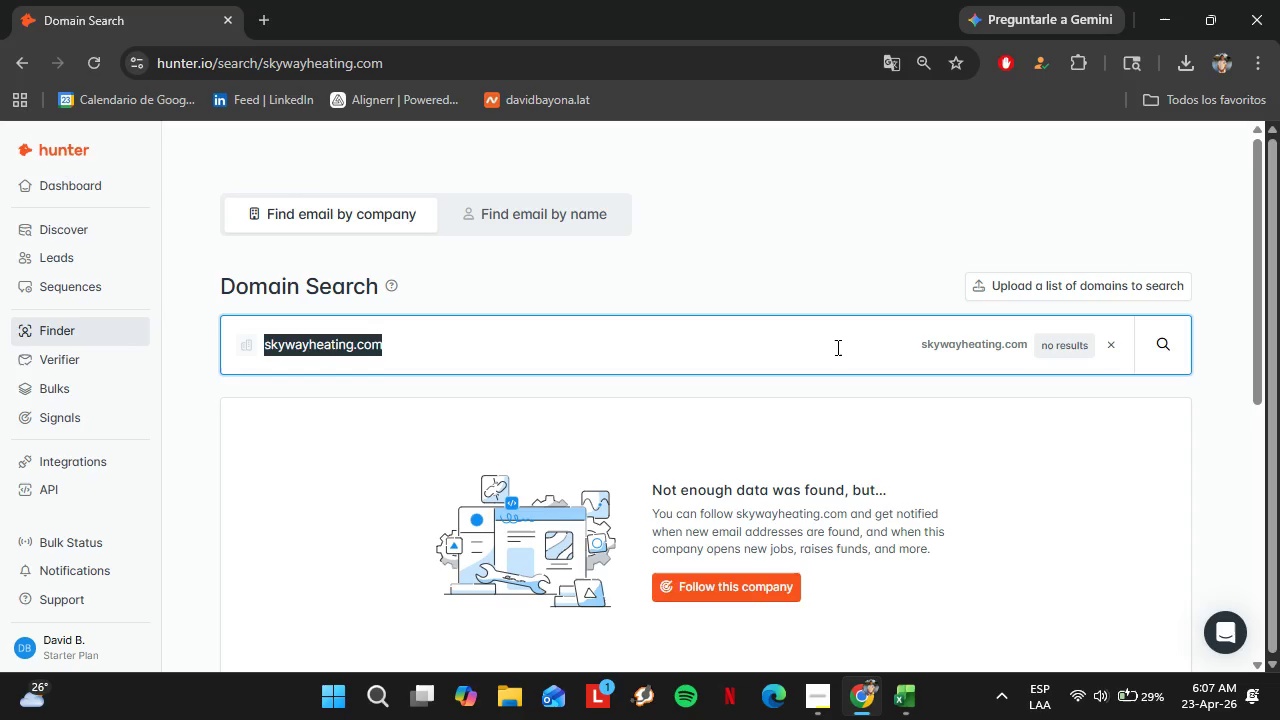 
key(Control+V)
 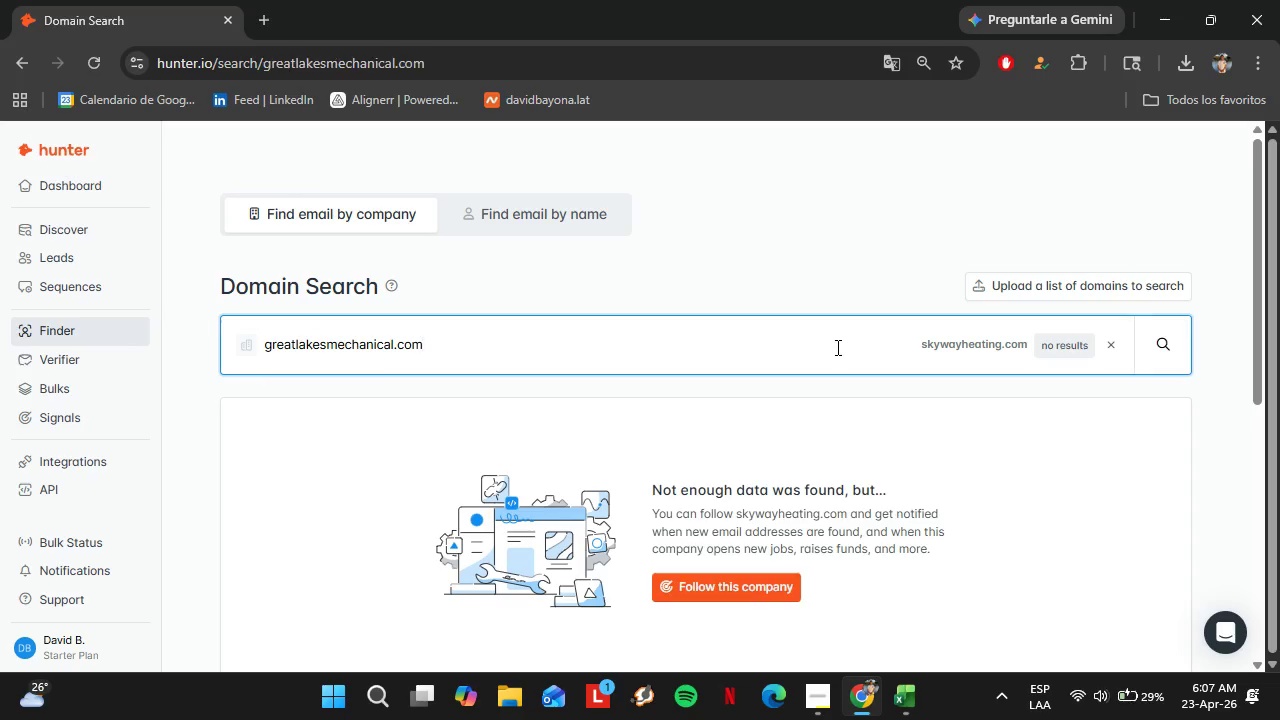 
key(Enter)
 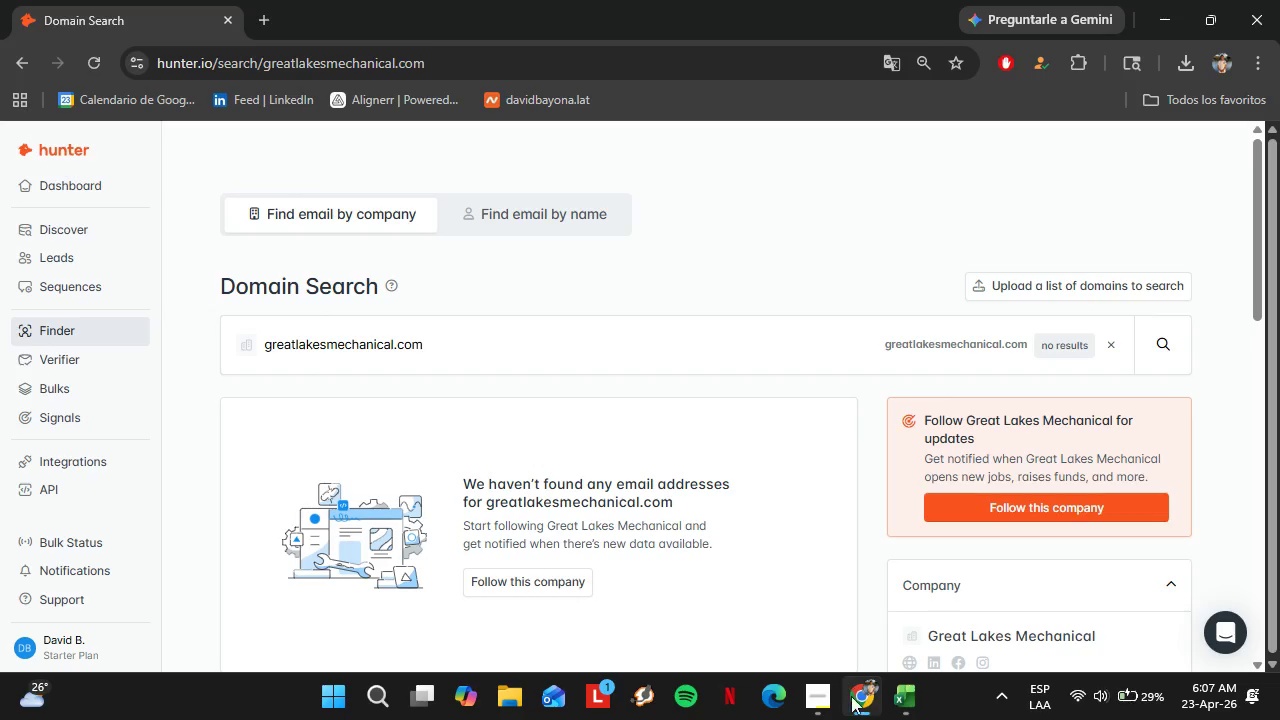 
left_click([897, 693])
 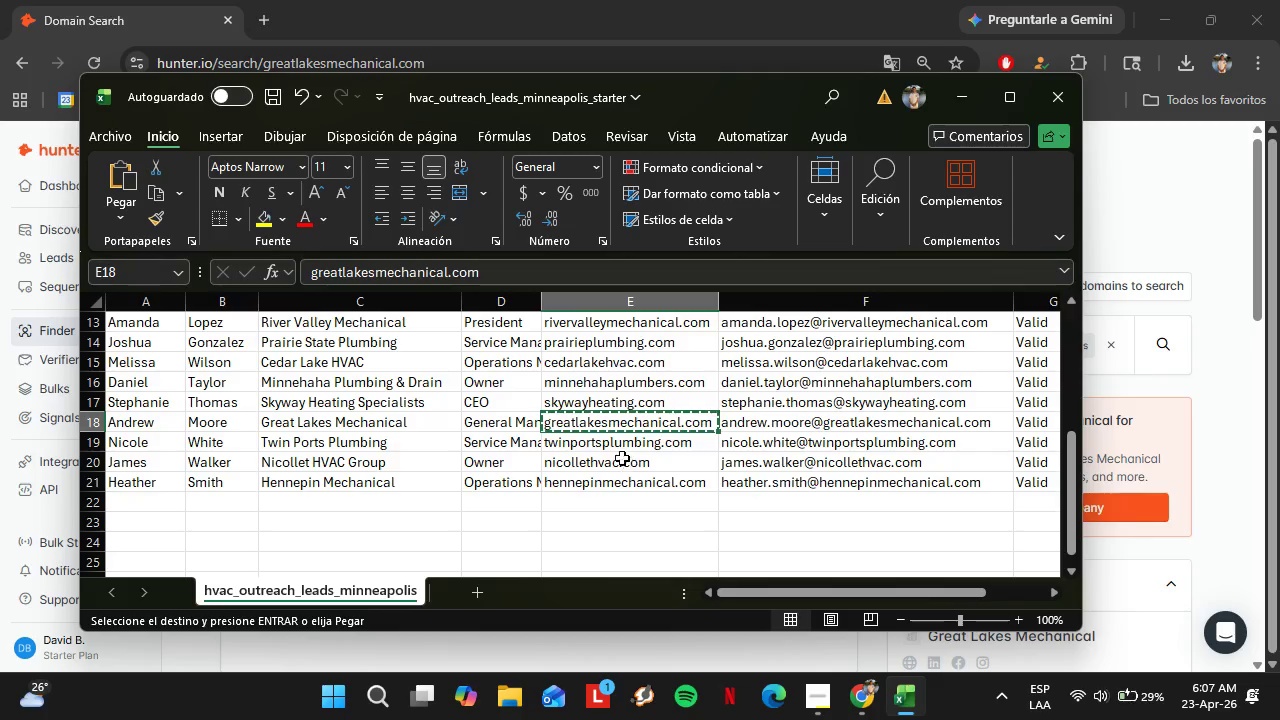 
left_click([620, 453])
 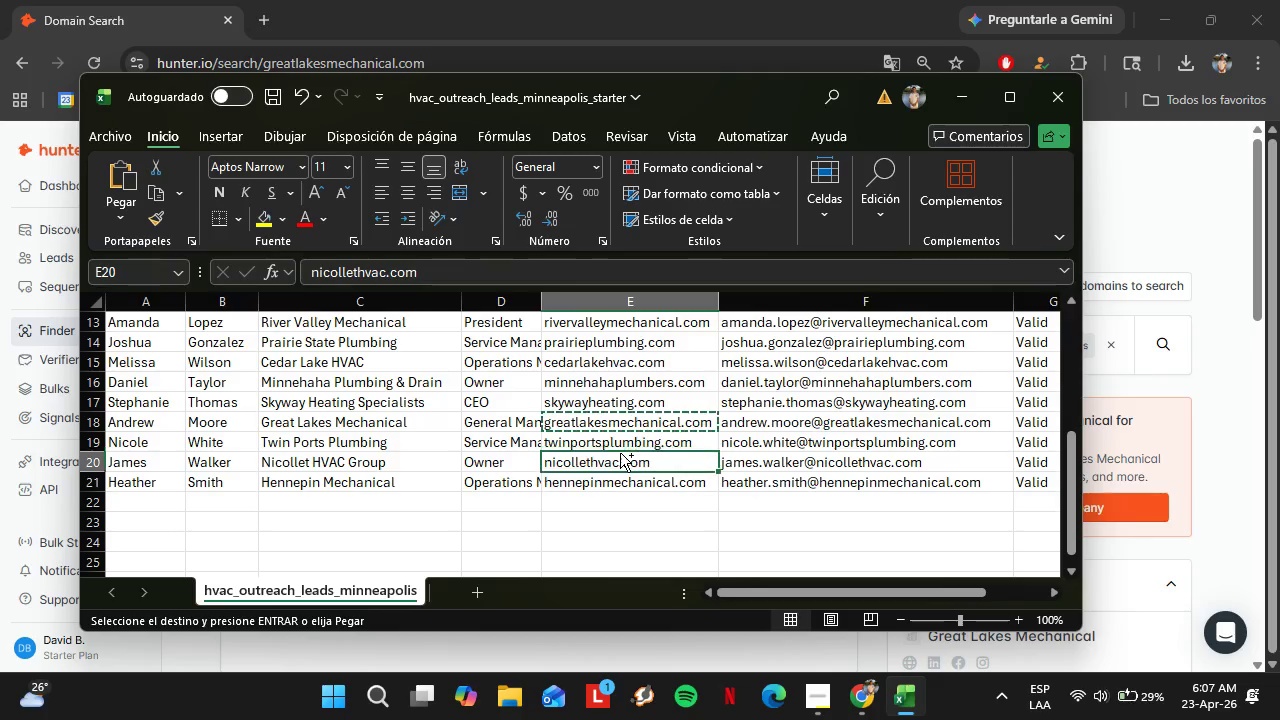 
hold_key(key=ControlLeft, duration=0.34)
 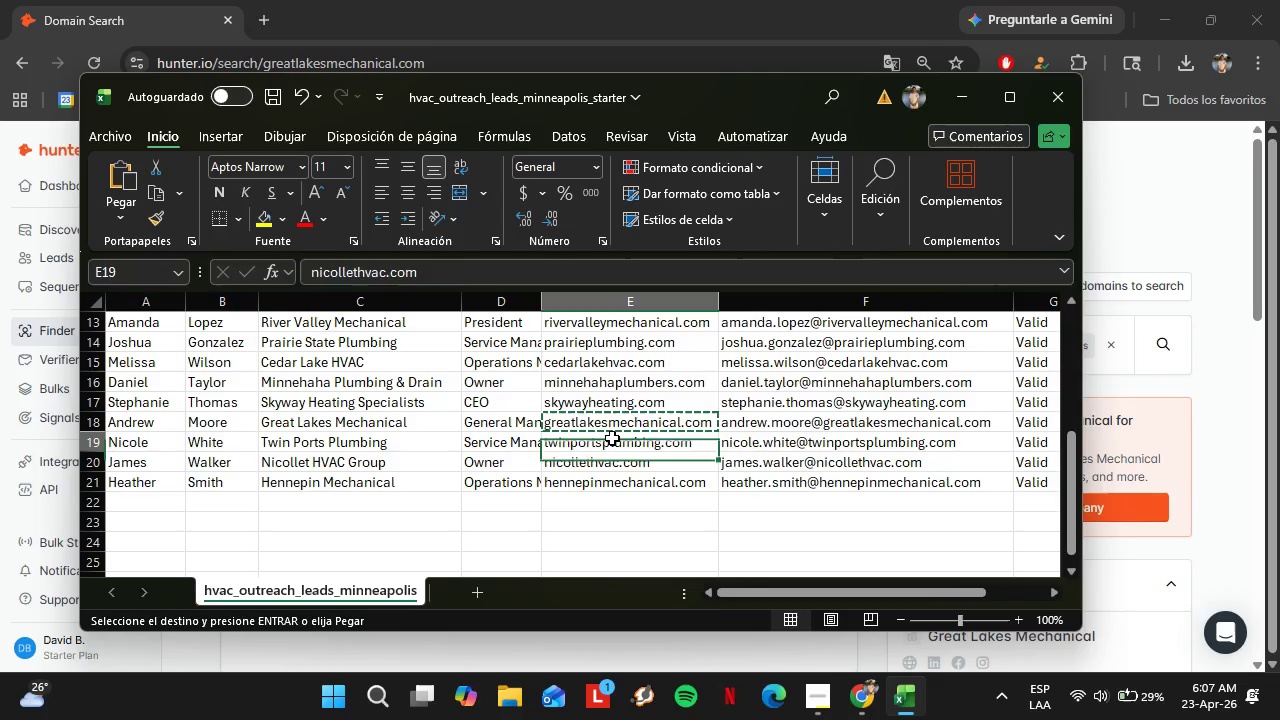 
left_click([612, 438])
 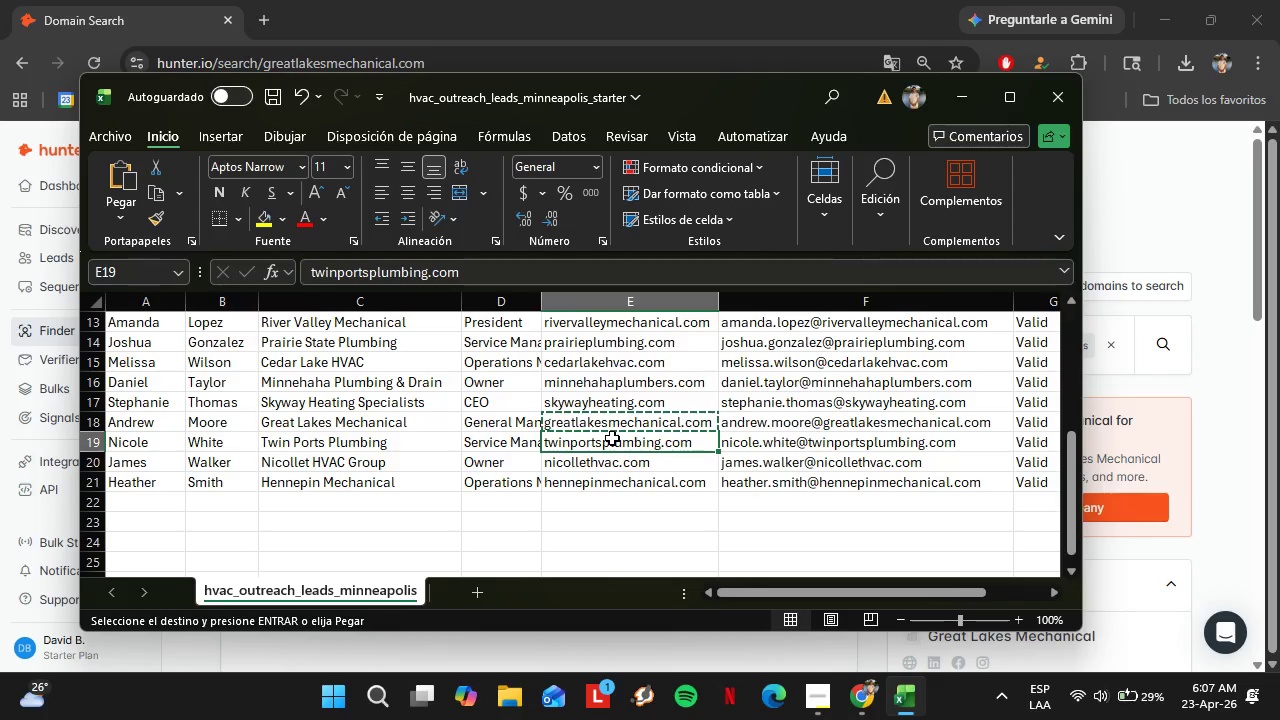 
key(Control+C)
 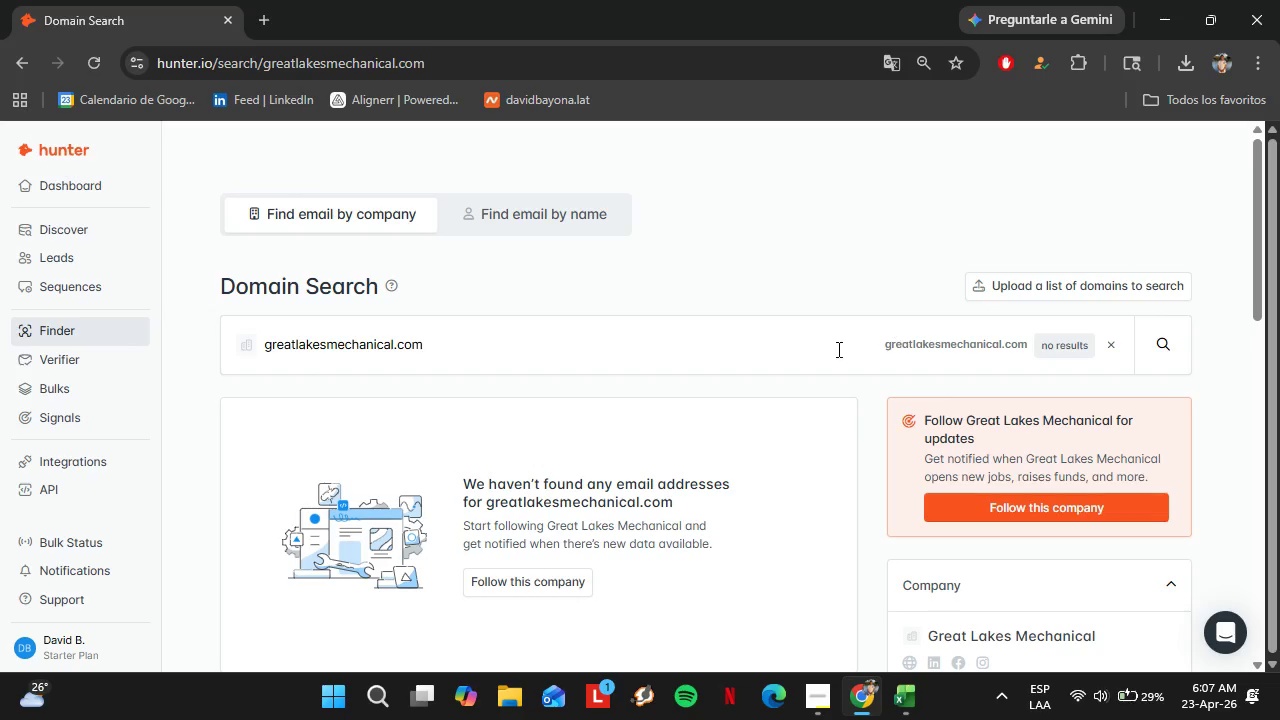 
double_click([782, 354])
 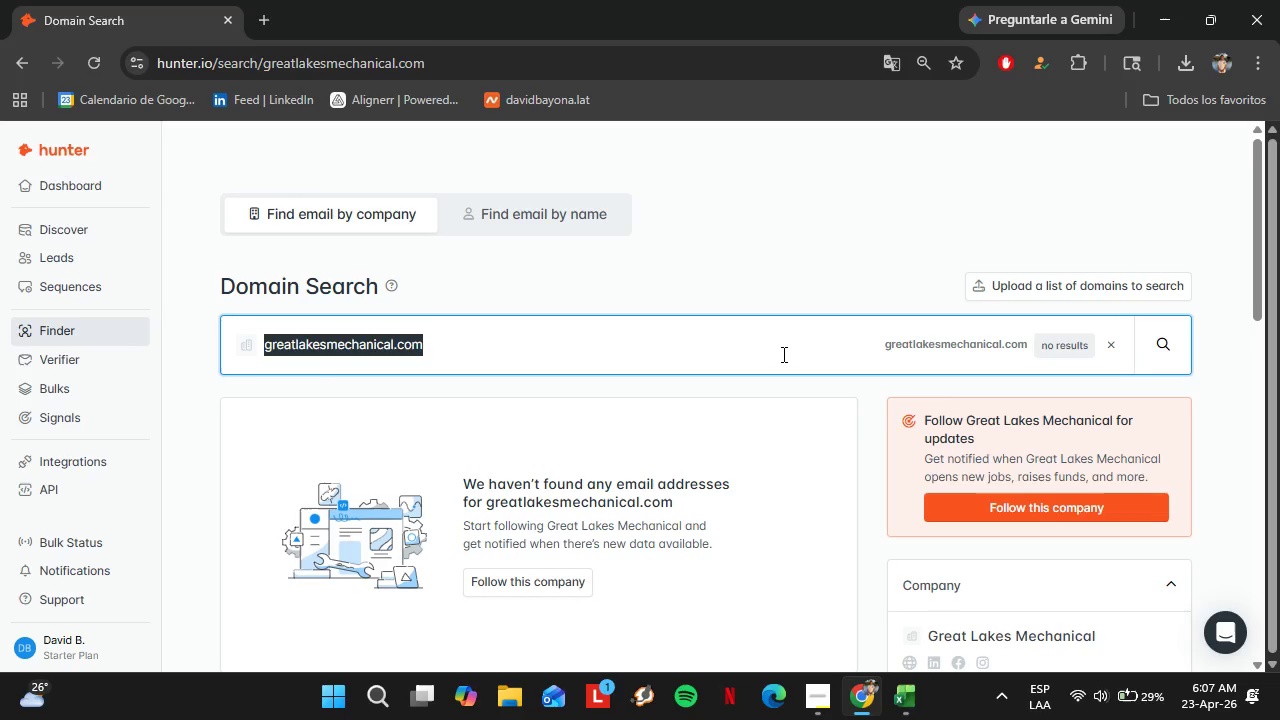 
triple_click([782, 354])
 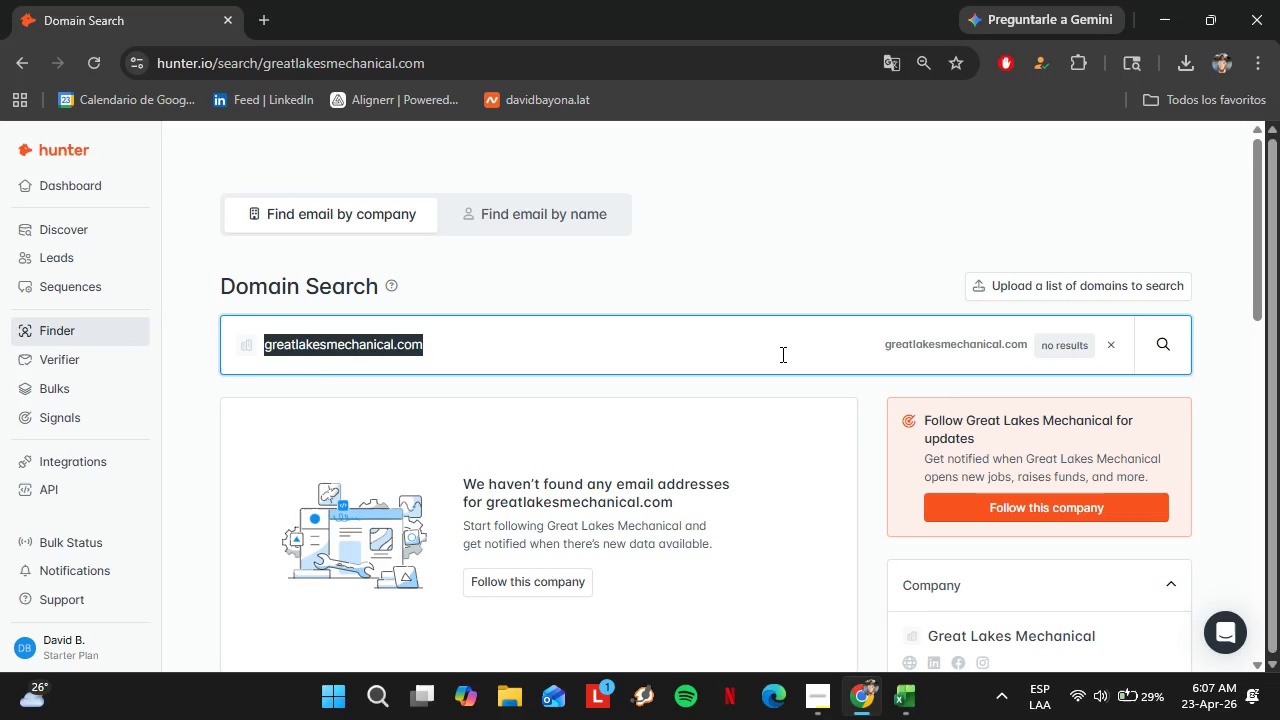 
key(Control+V)
 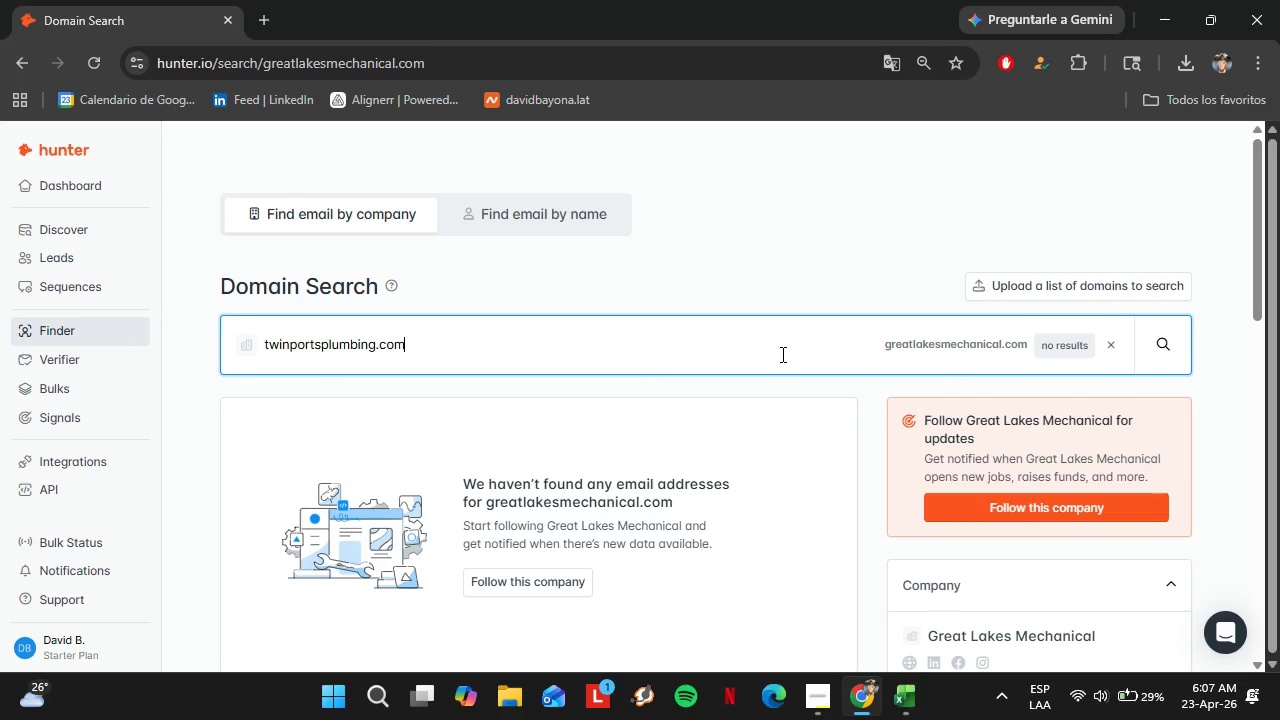 
key(Enter)
 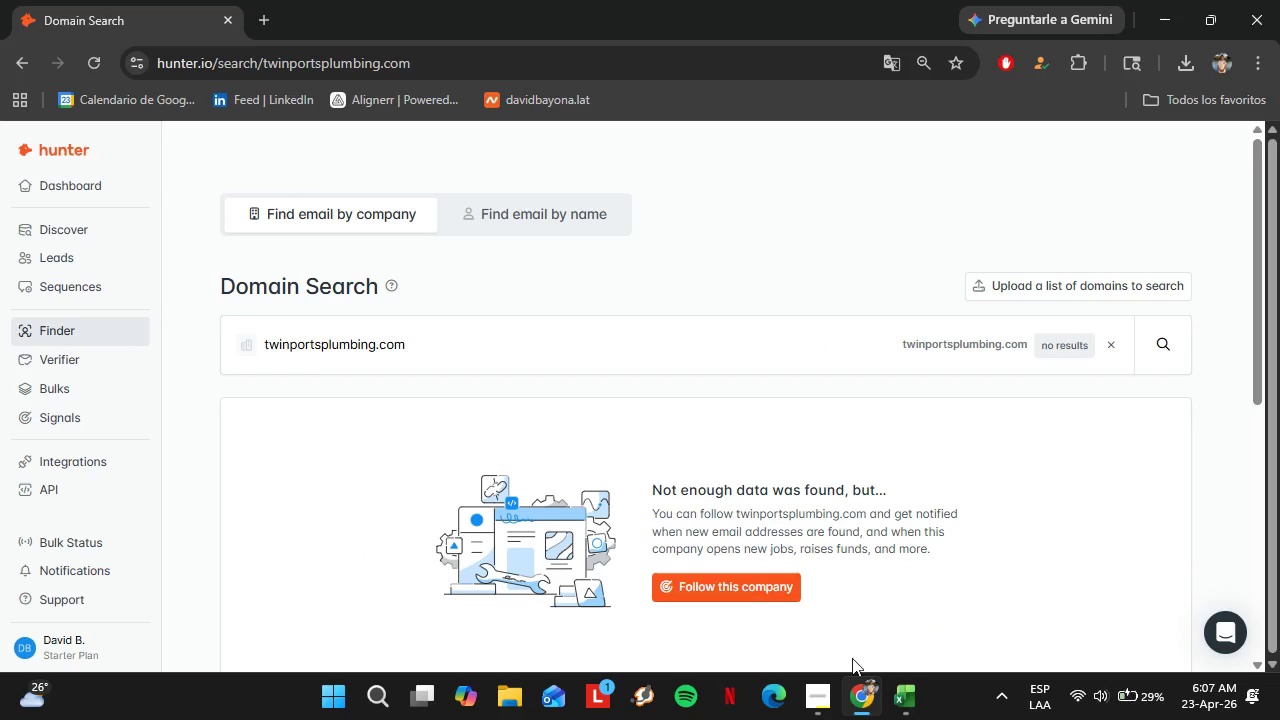 
left_click([895, 678])
 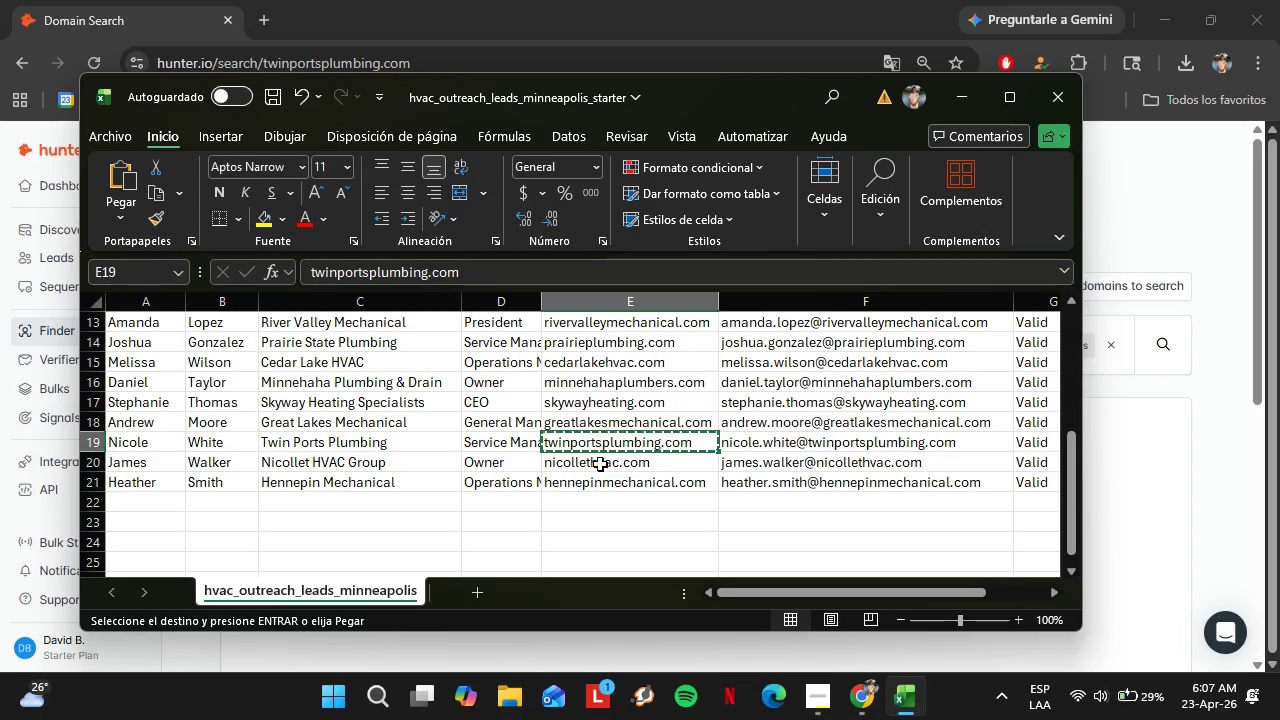 
left_click([600, 463])
 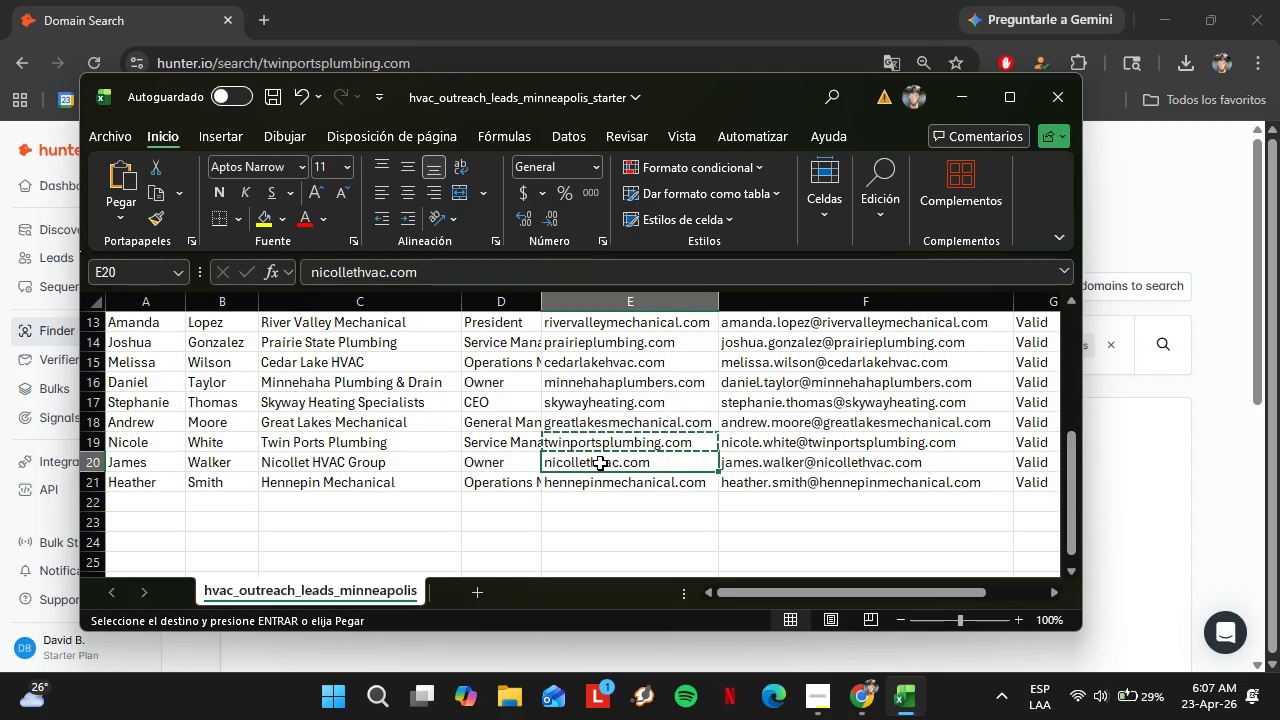 
key(Control+C)
 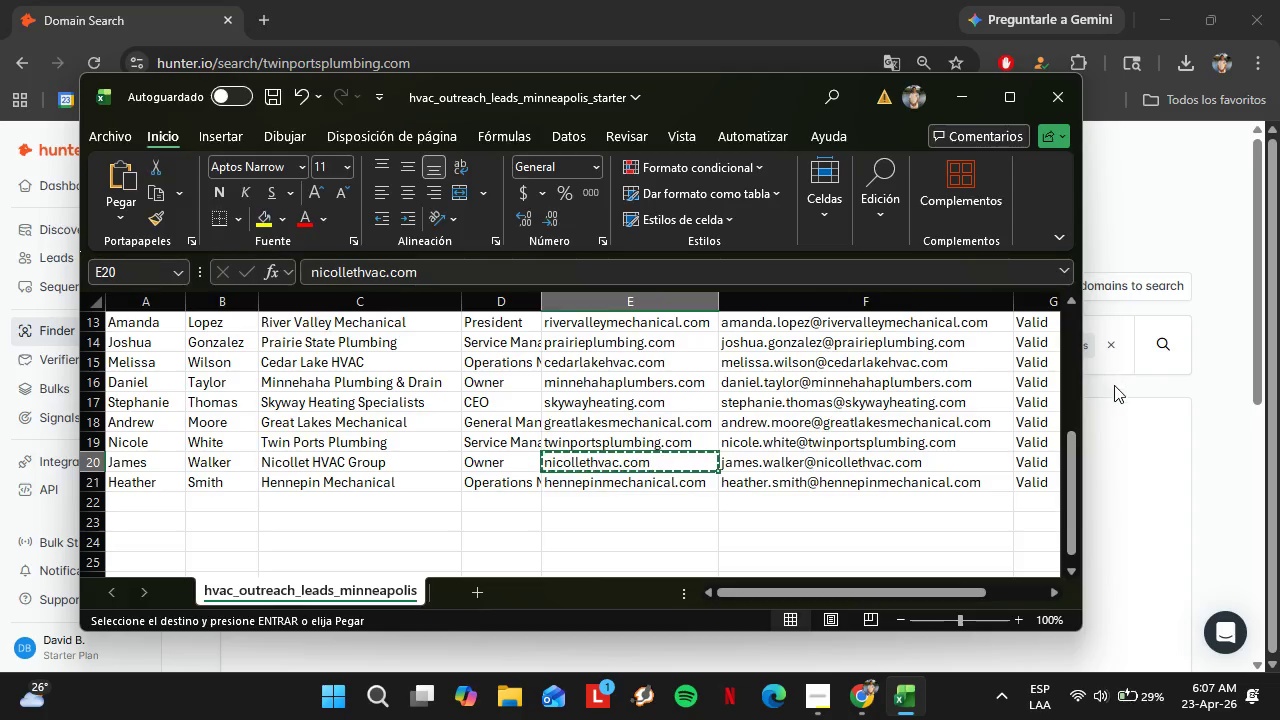 
left_click([1116, 388])
 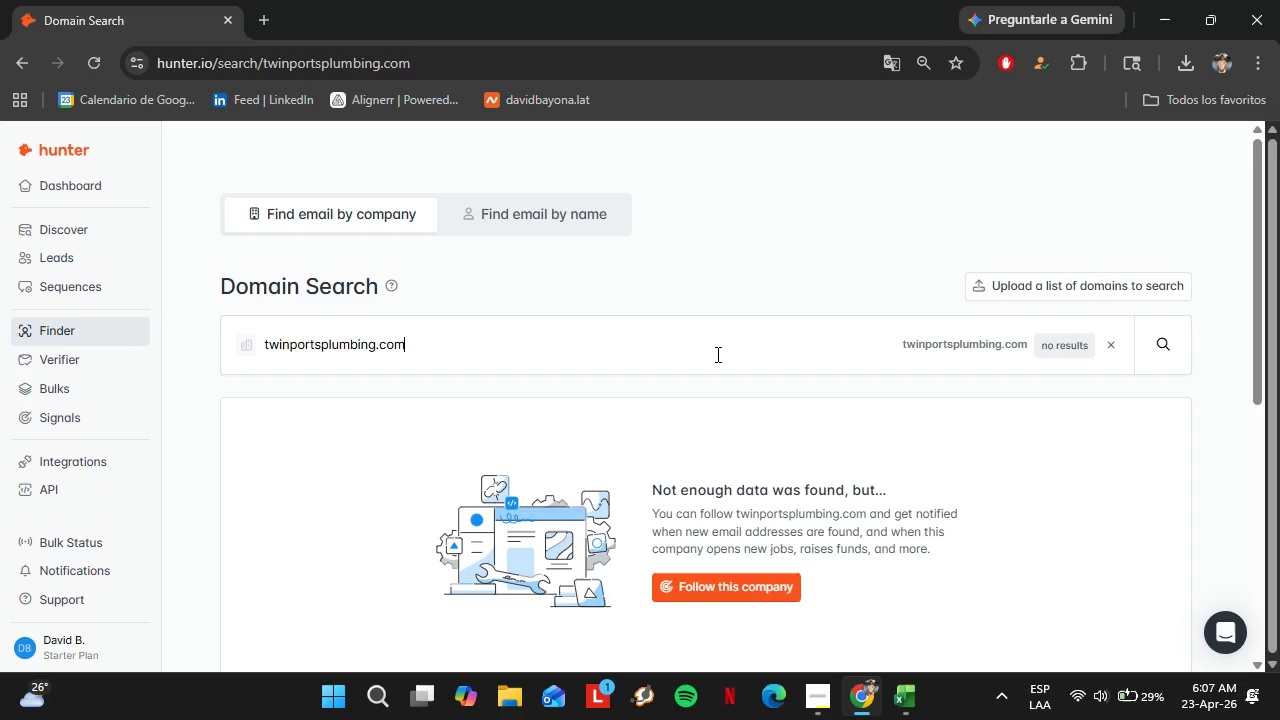 
double_click([716, 354])
 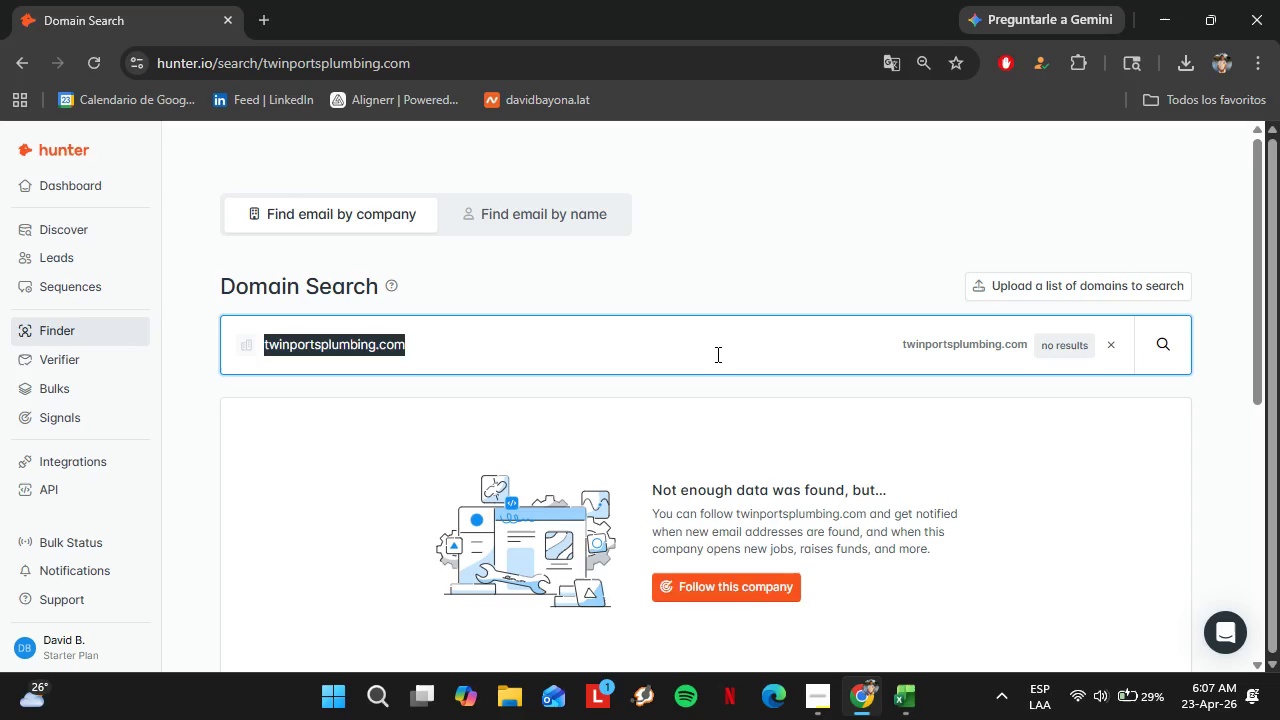 
triple_click([716, 354])
 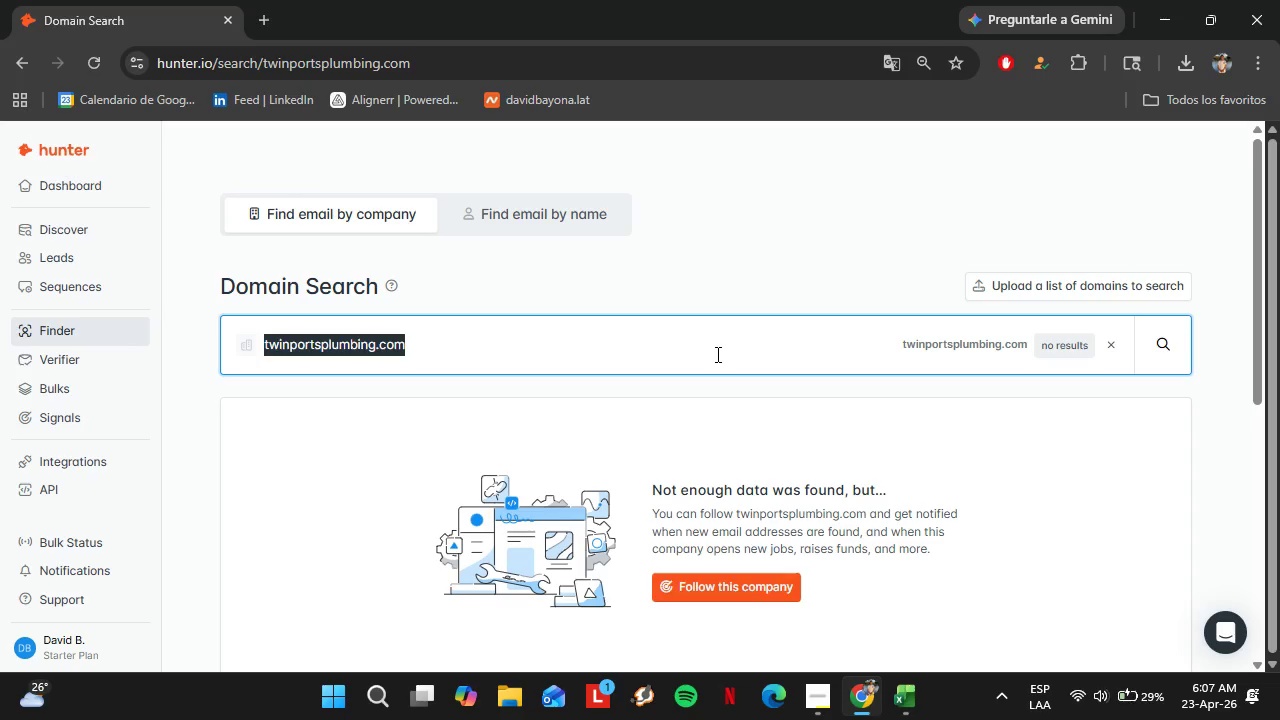 
triple_click([716, 354])
 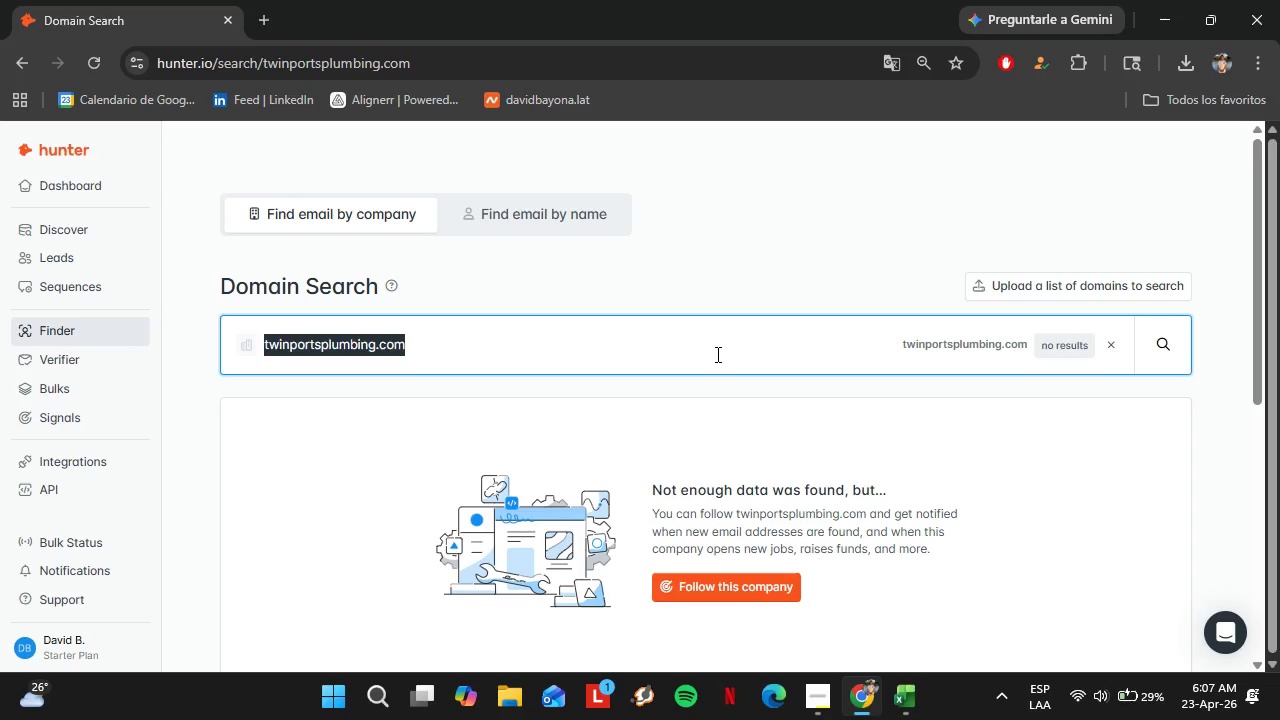 
key(Control+V)
 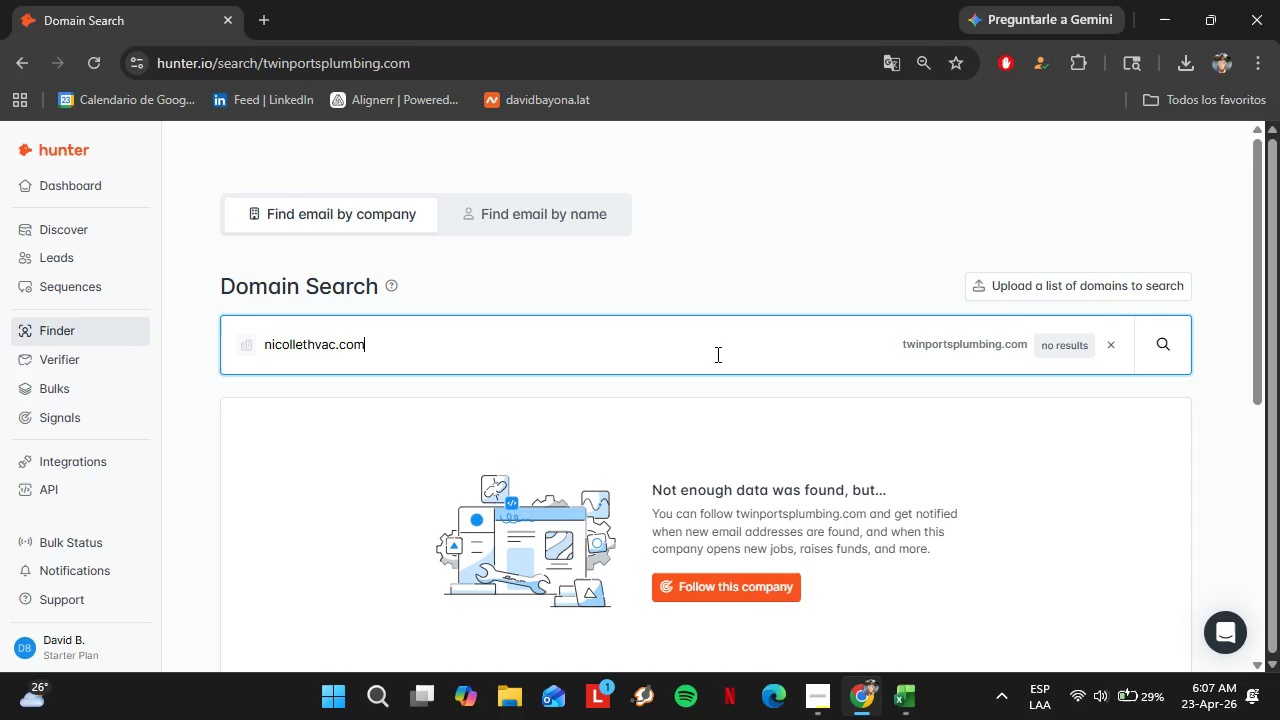 
key(Enter)
 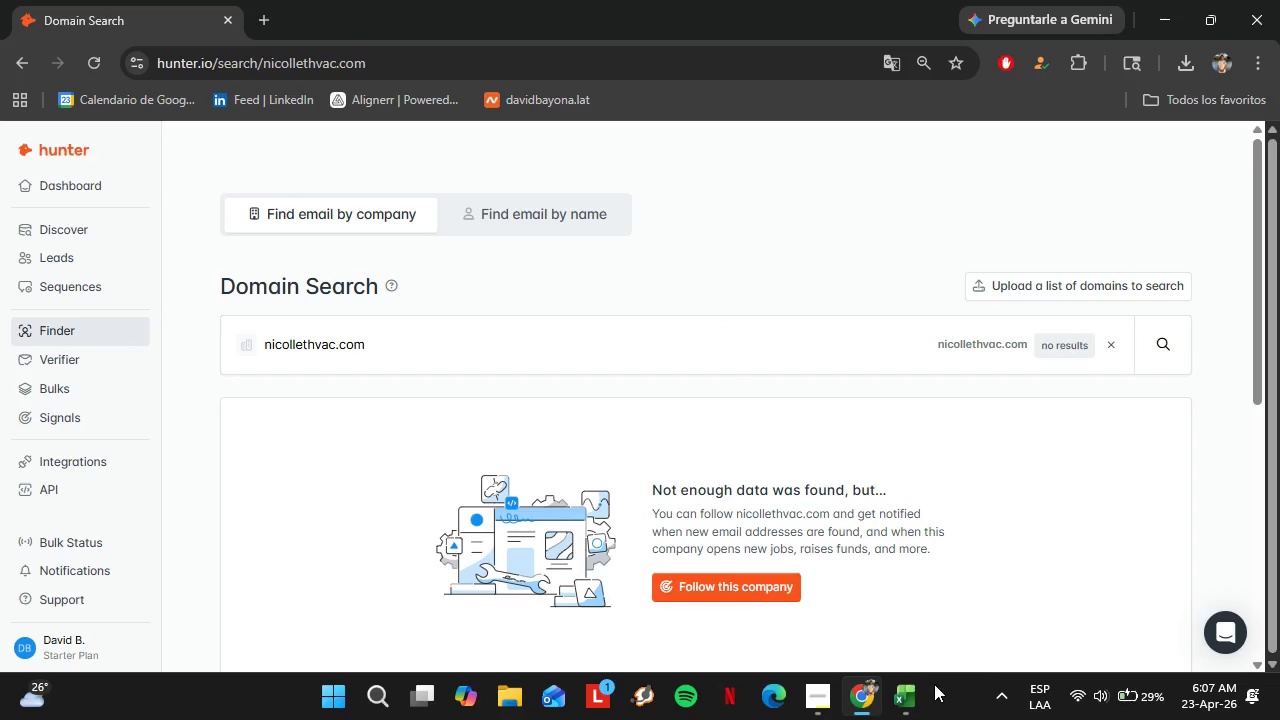 
double_click([923, 693])
 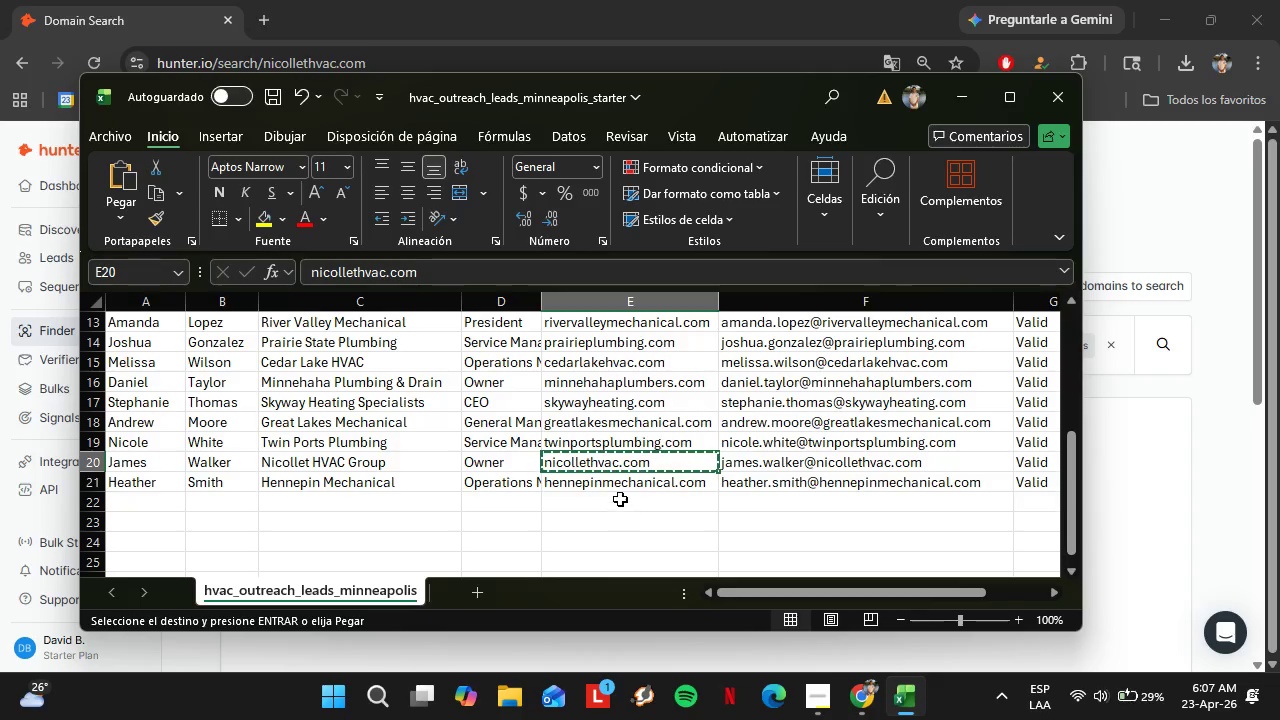 
left_click([620, 486])
 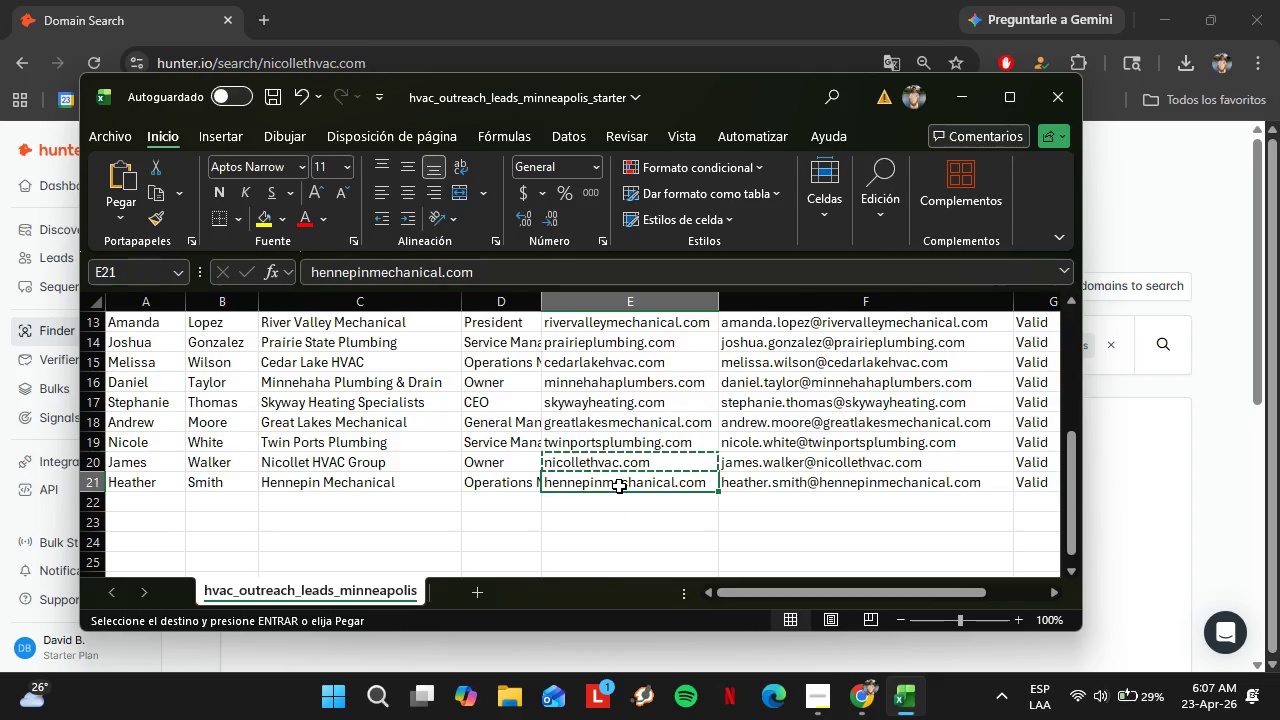 
key(Control+C)
 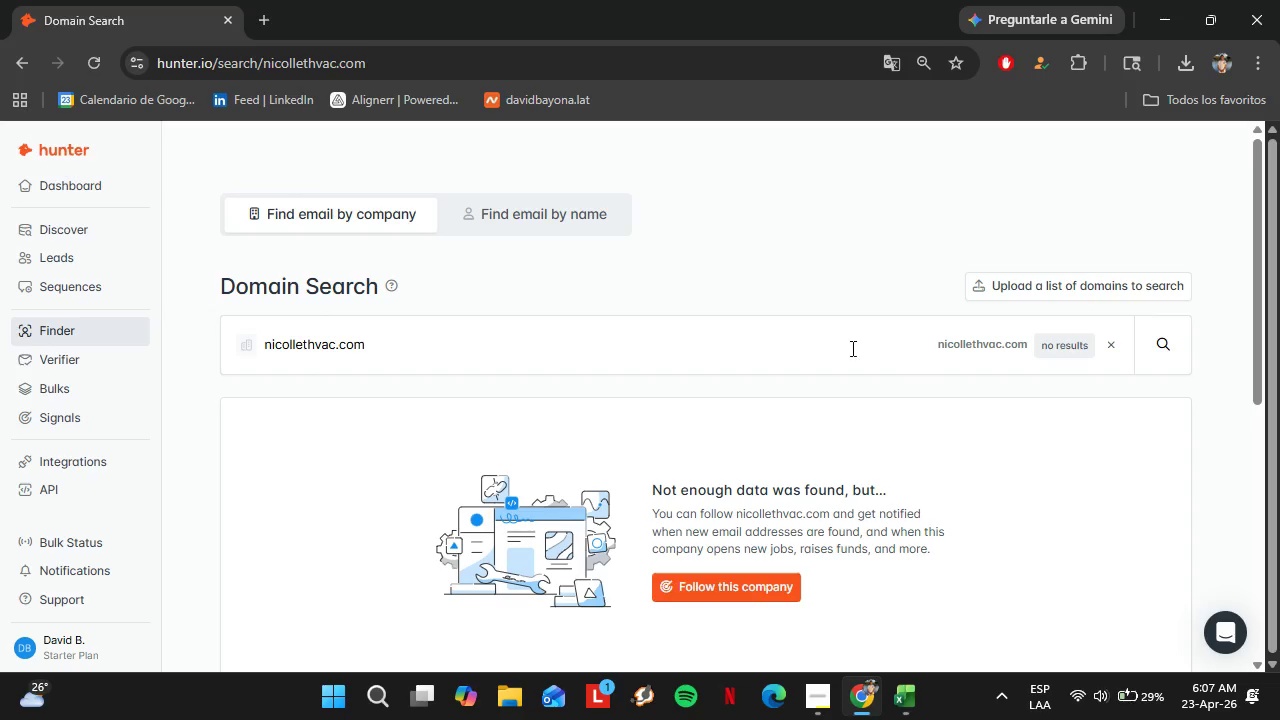 
double_click([802, 344])
 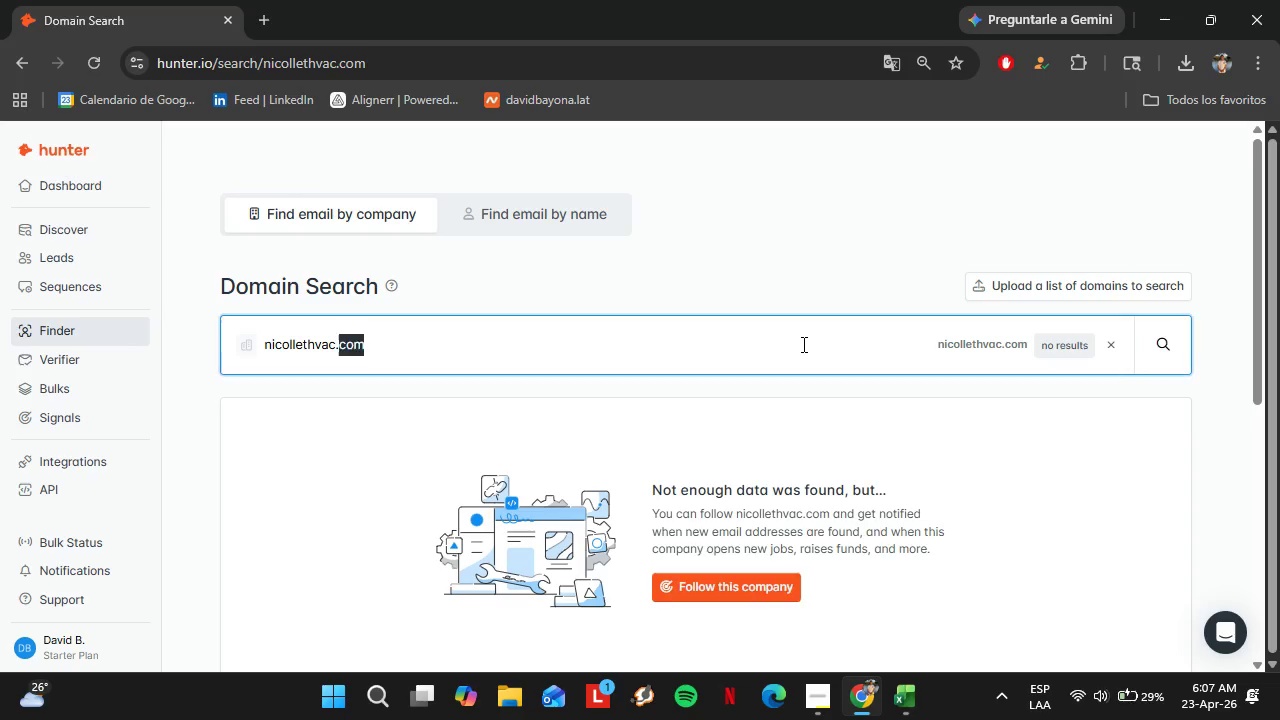 
triple_click([802, 344])
 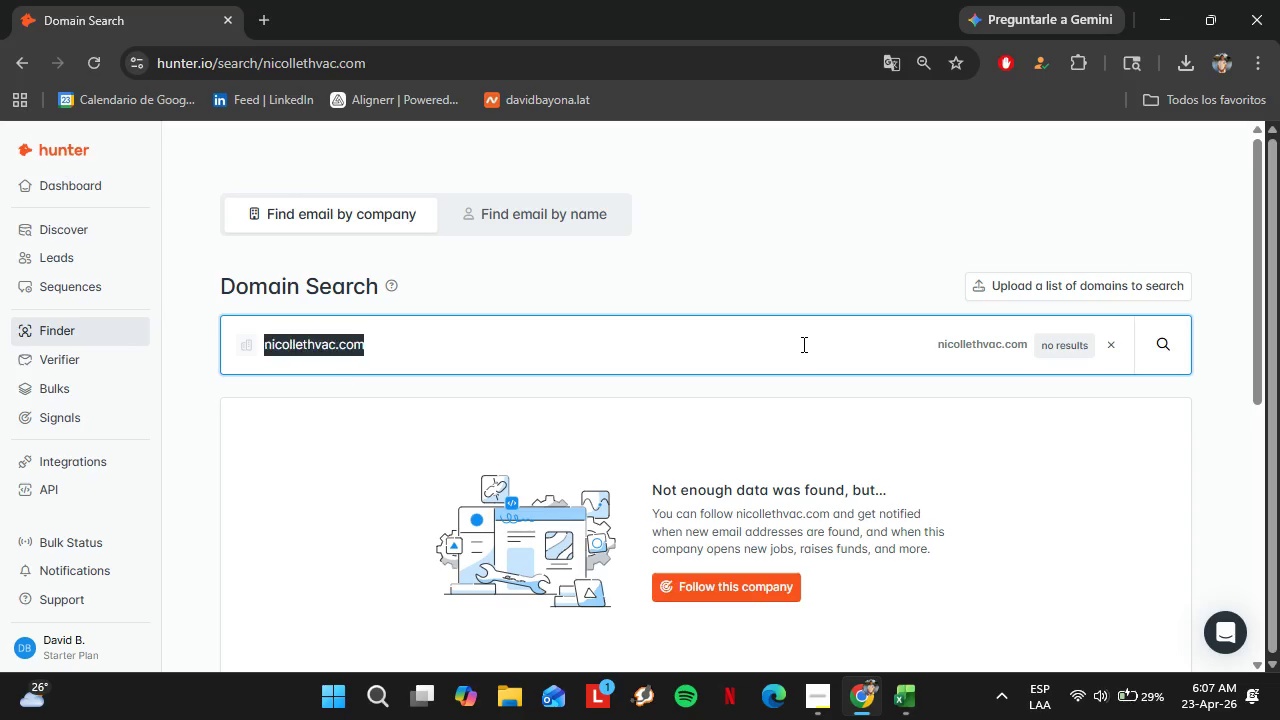 
triple_click([802, 344])
 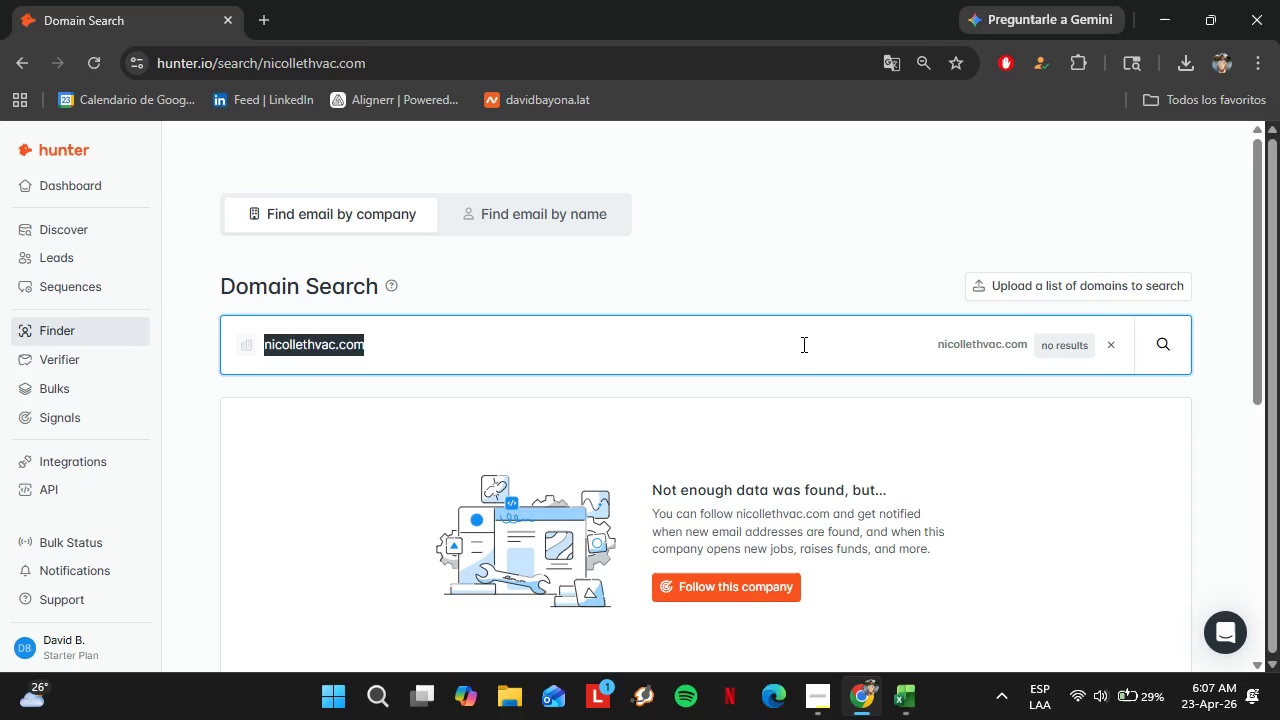 
key(Control+V)
 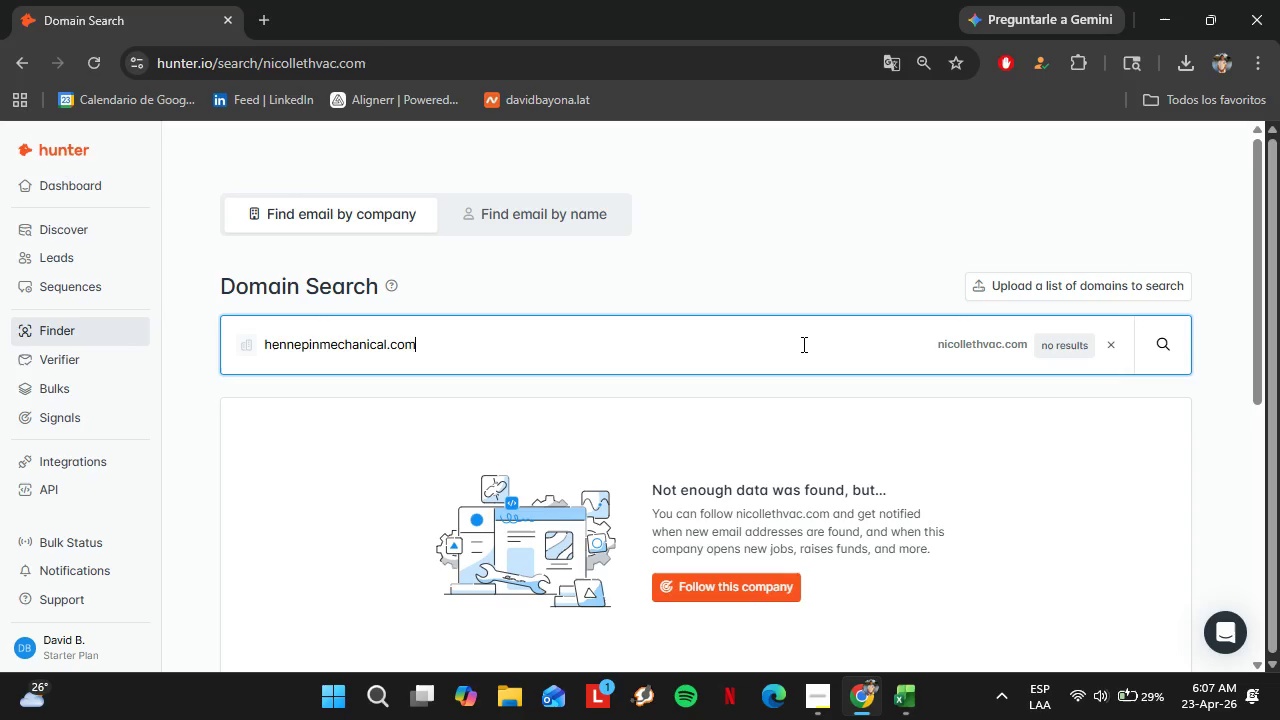 
key(Enter)
 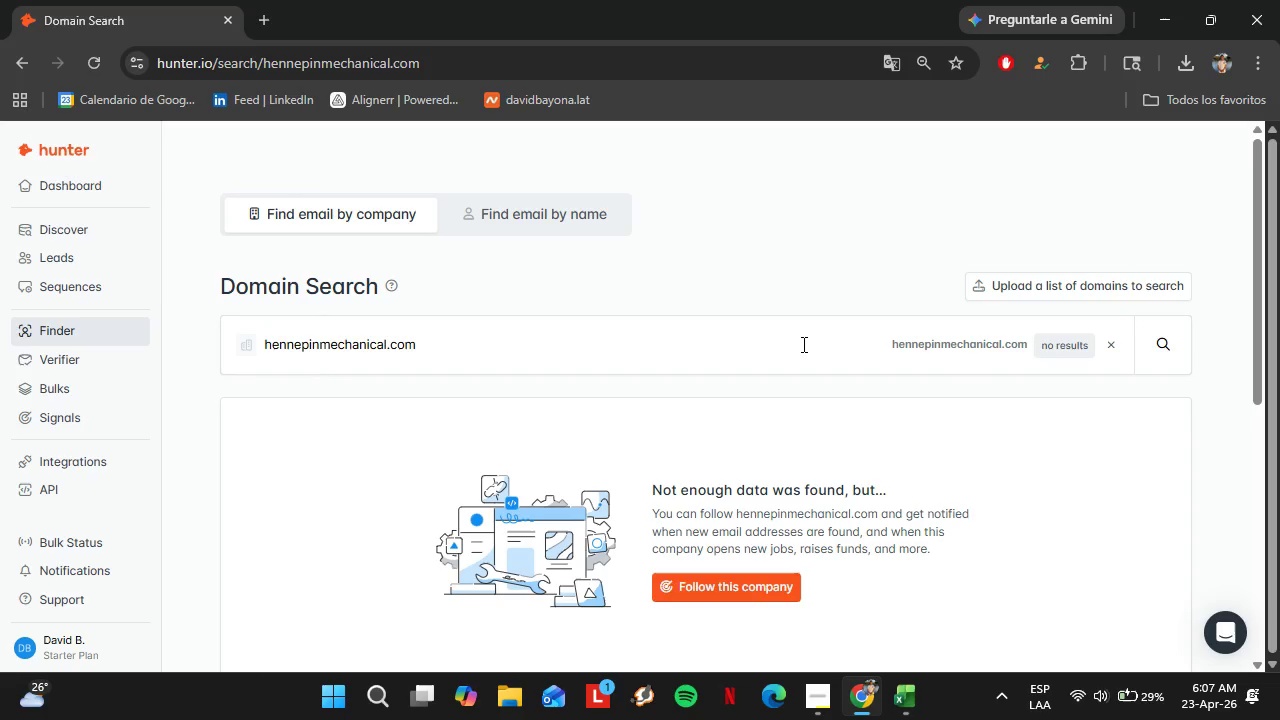 
left_click([809, 696])